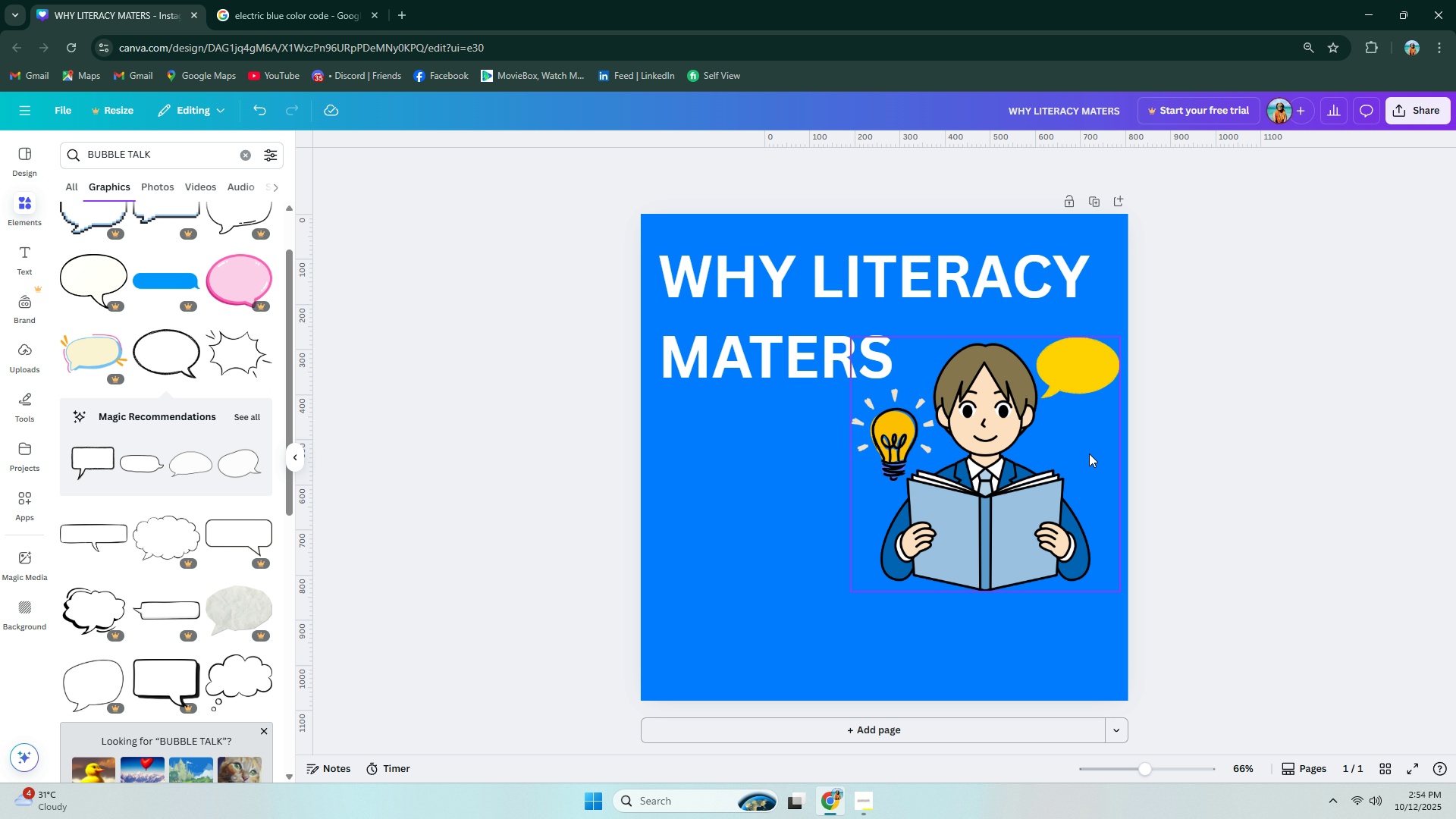 
double_click([25, 243])
 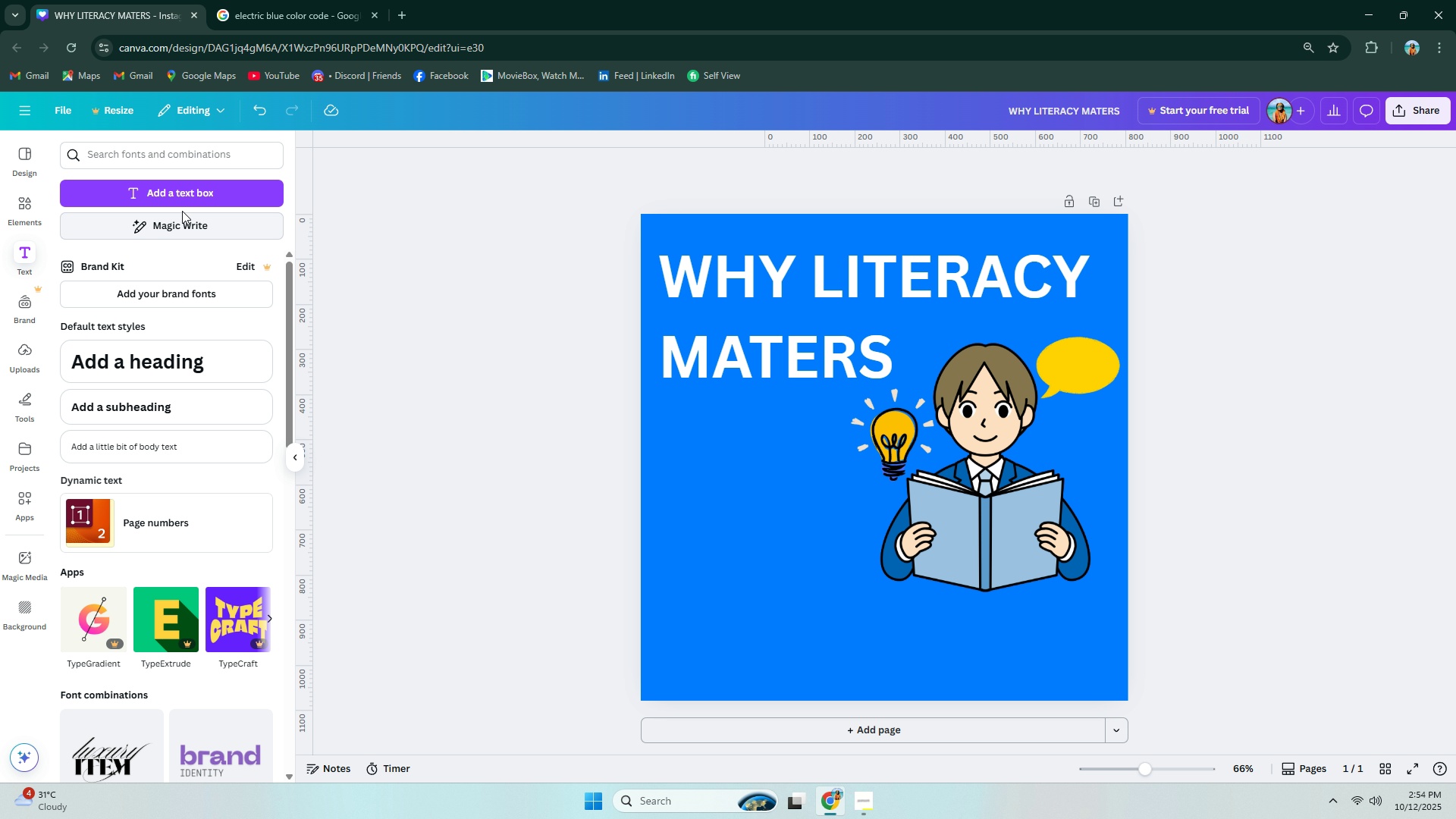 
left_click([190, 190])
 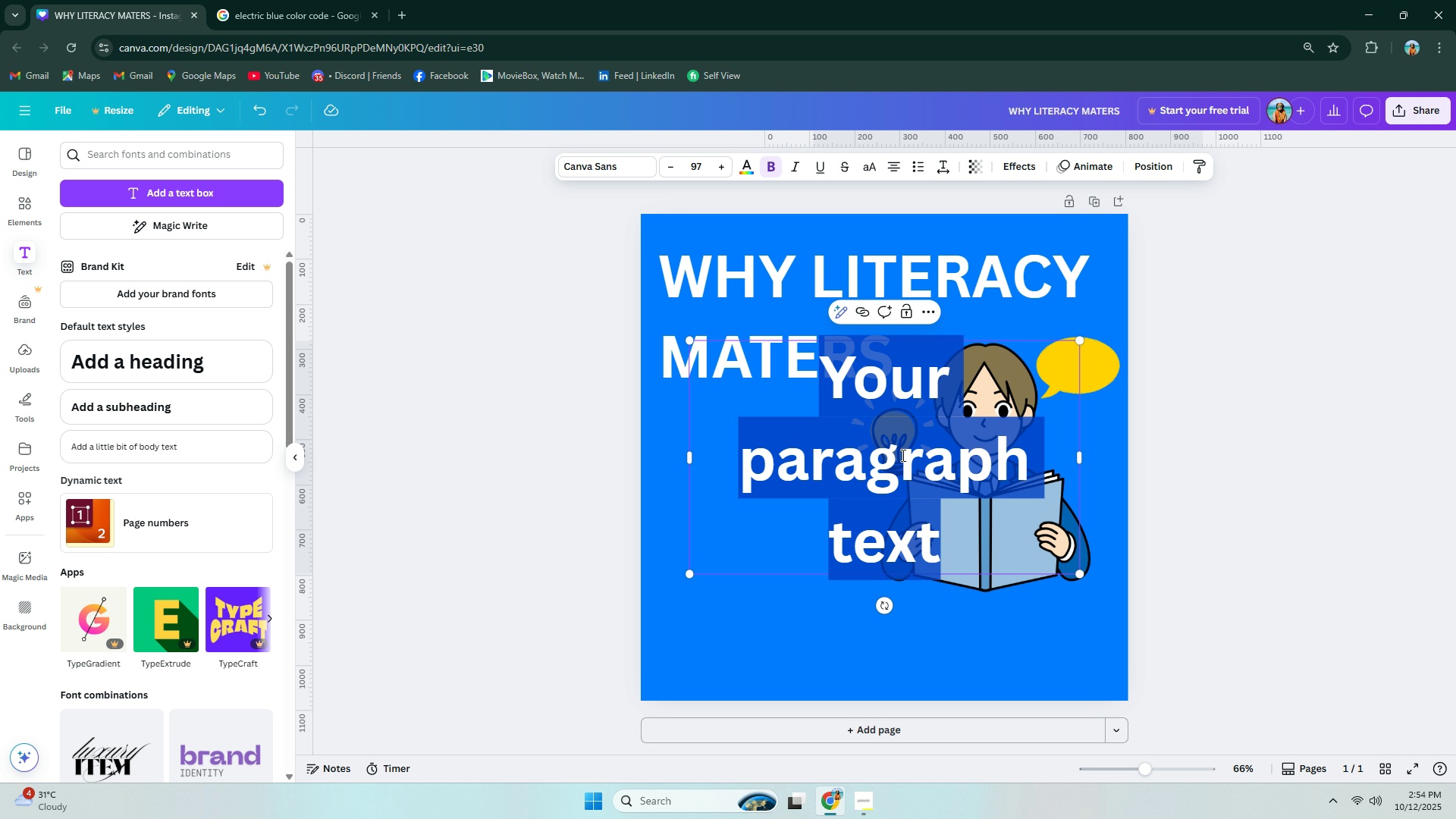 
left_click([902, 455])
 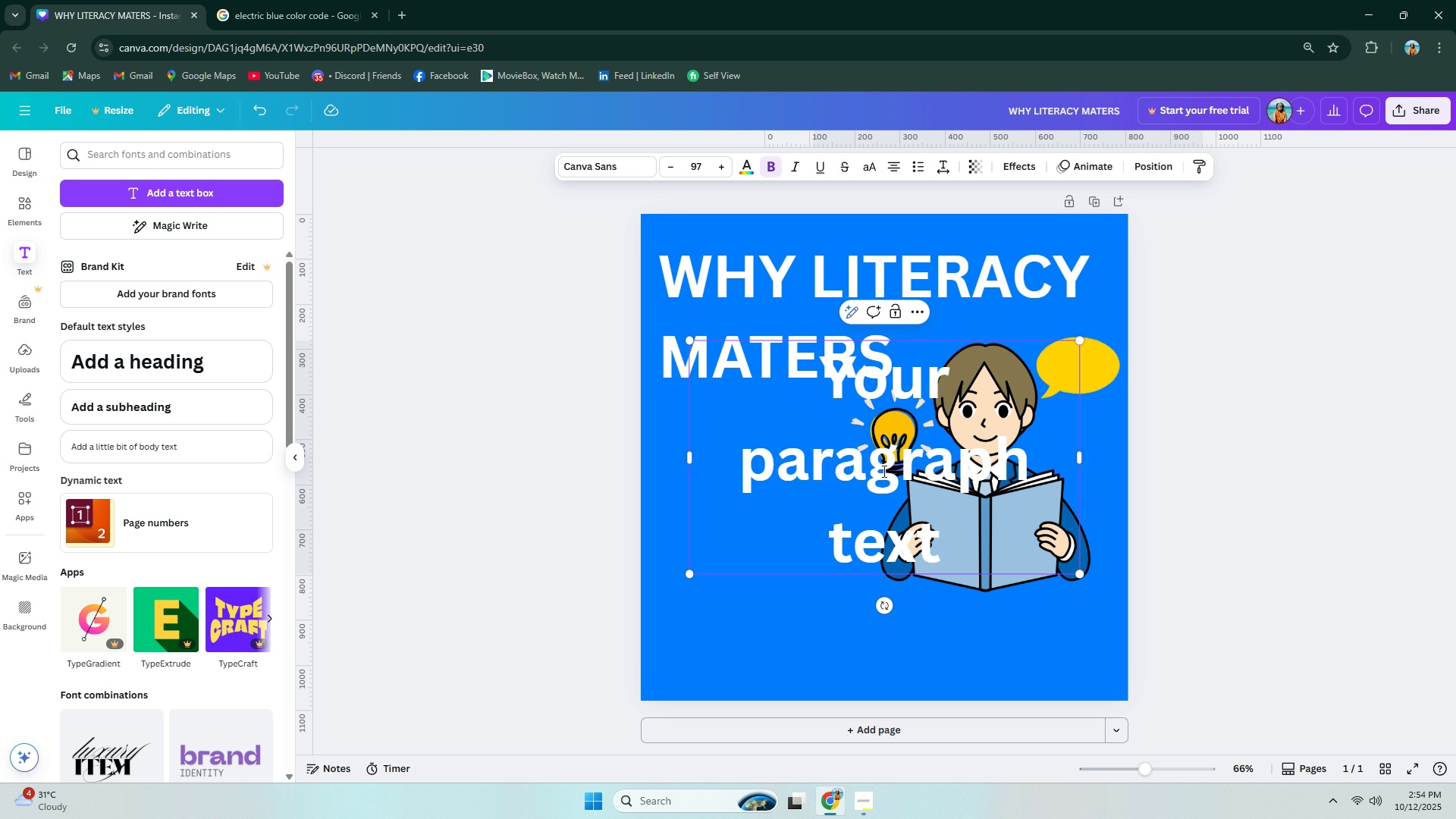 
key(Control+ControlLeft)
 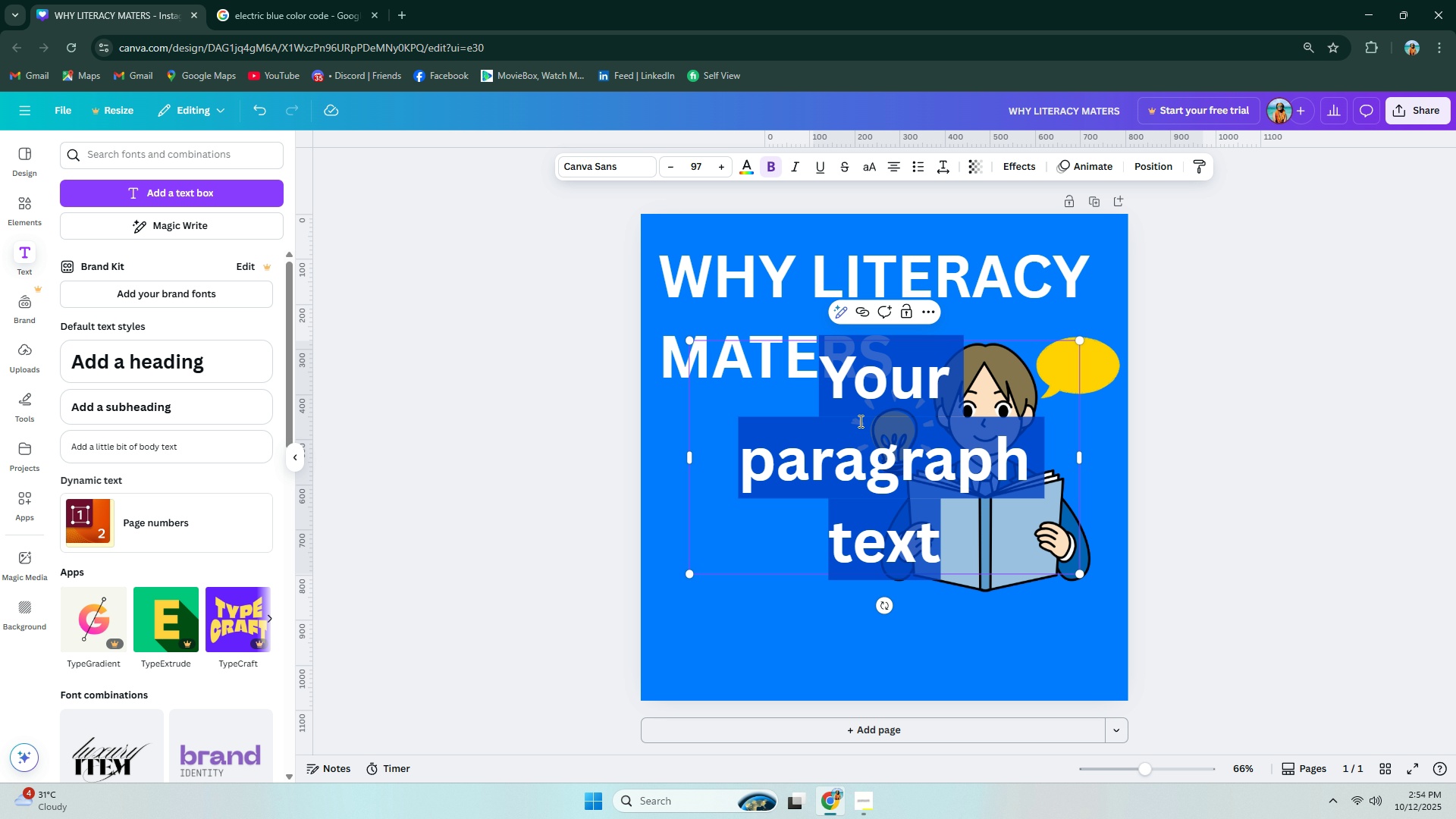 
key(Control+A)
 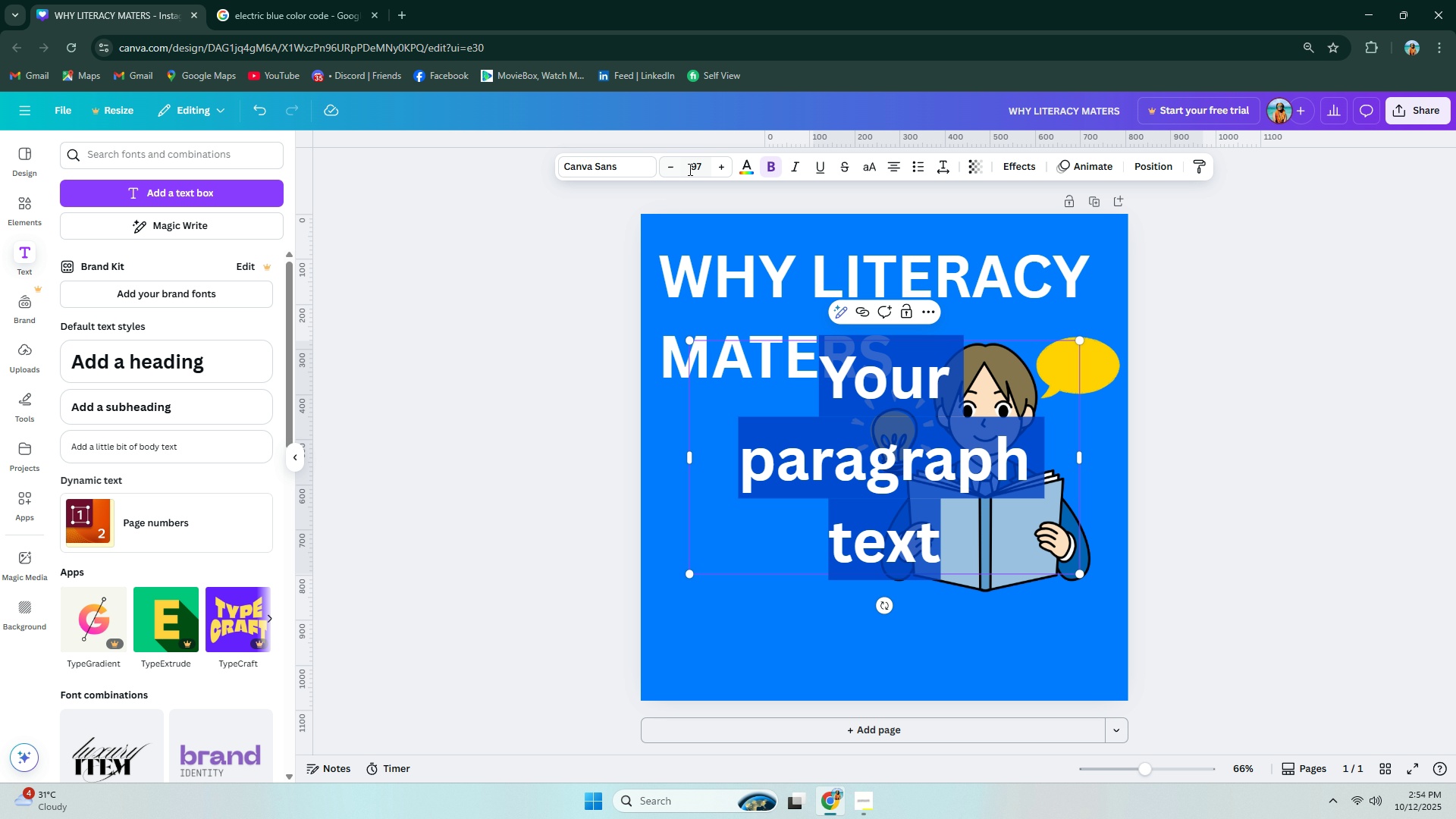 
double_click([699, 168])
 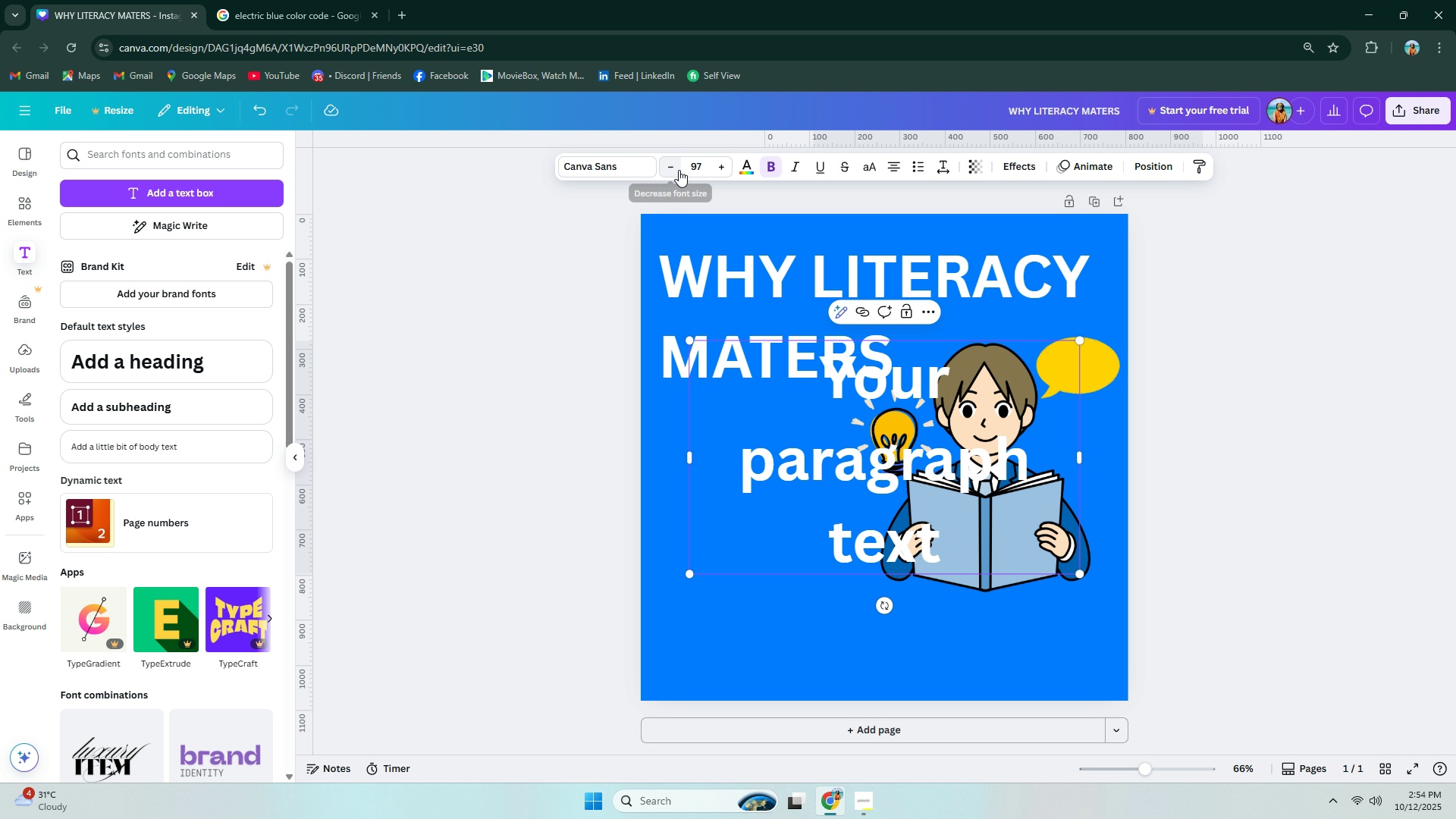 
key(A)
 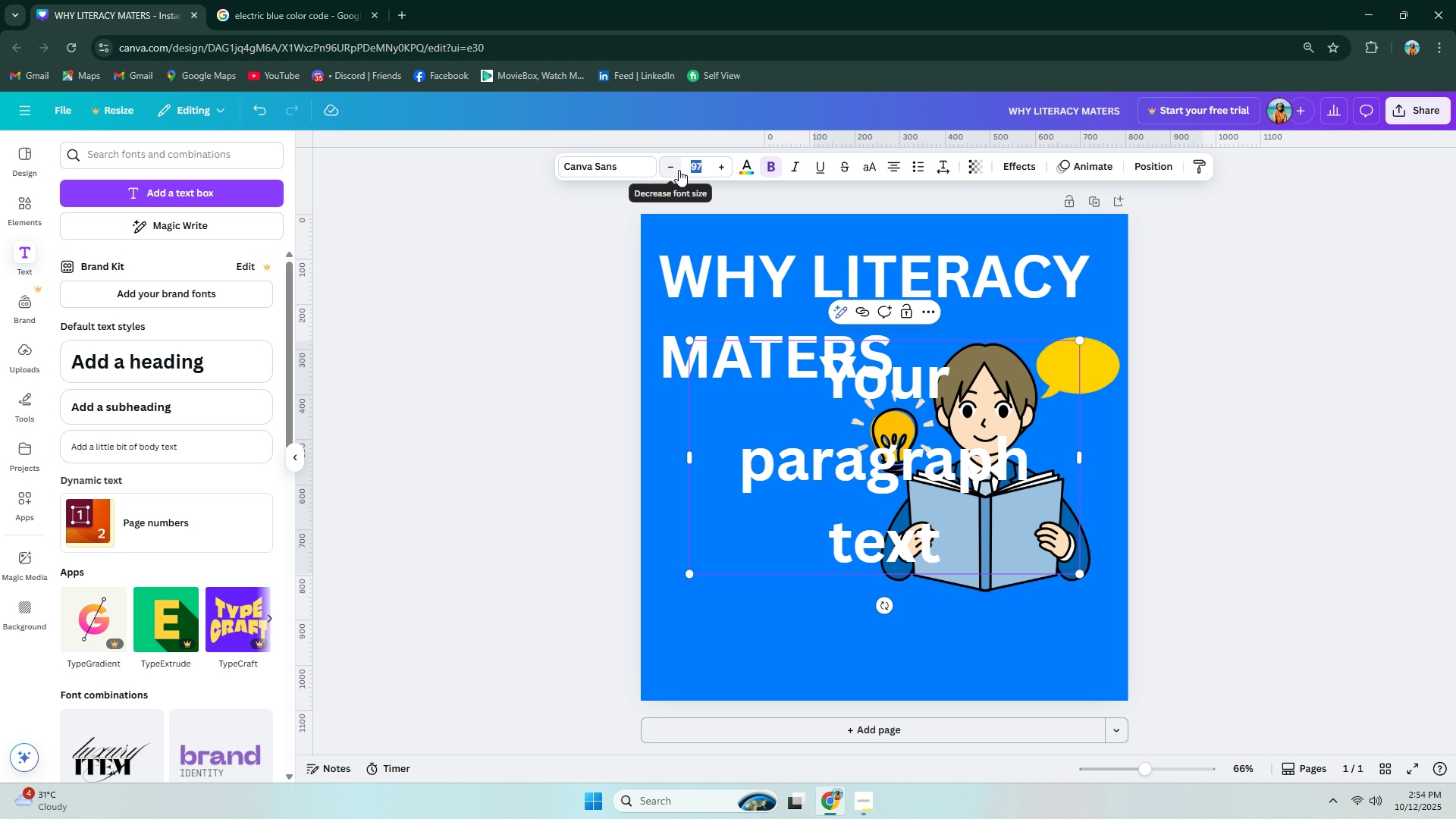 
key(Control+ControlLeft)
 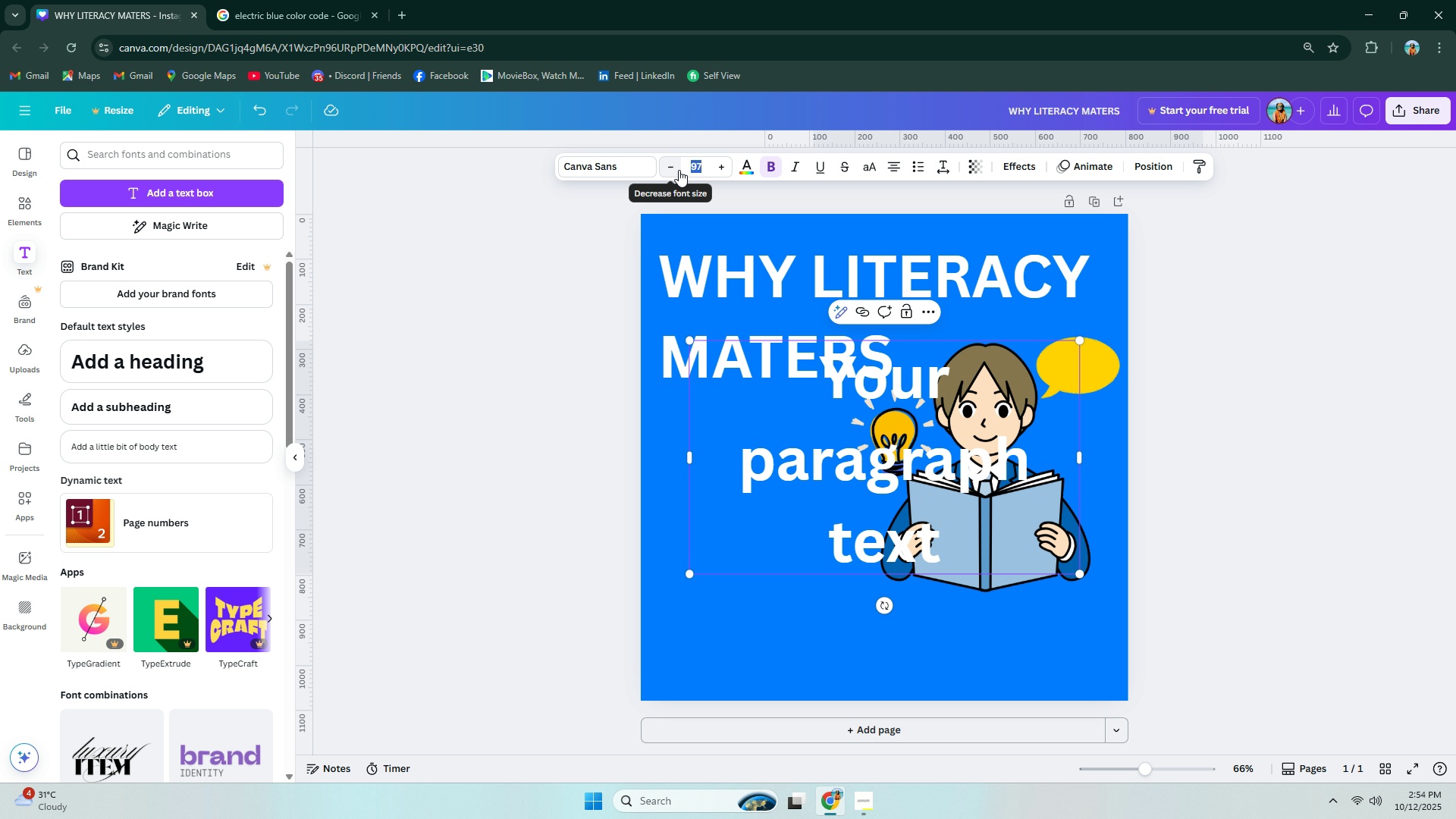 
key(Control+A)
 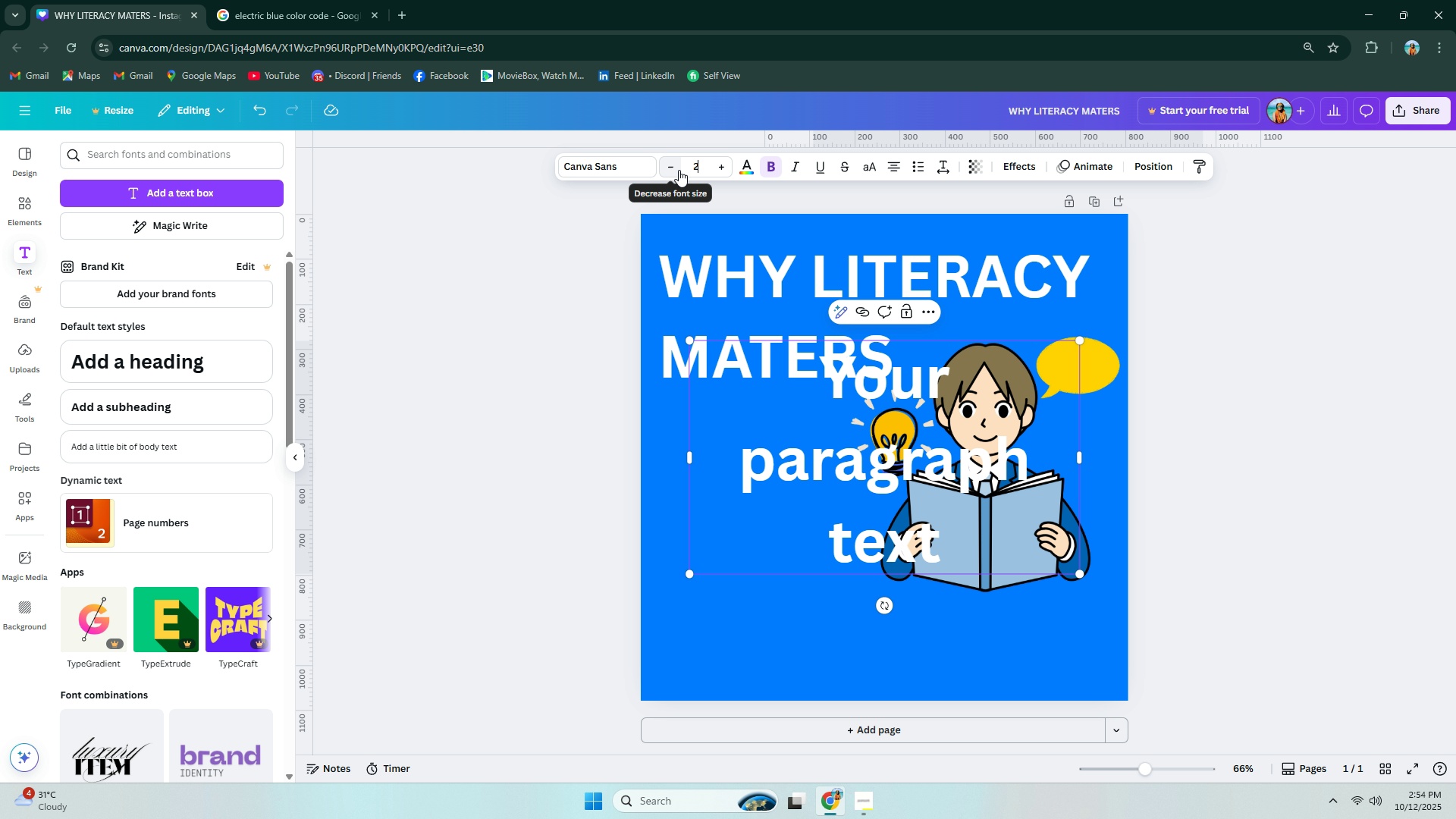 
key(Numpad2)
 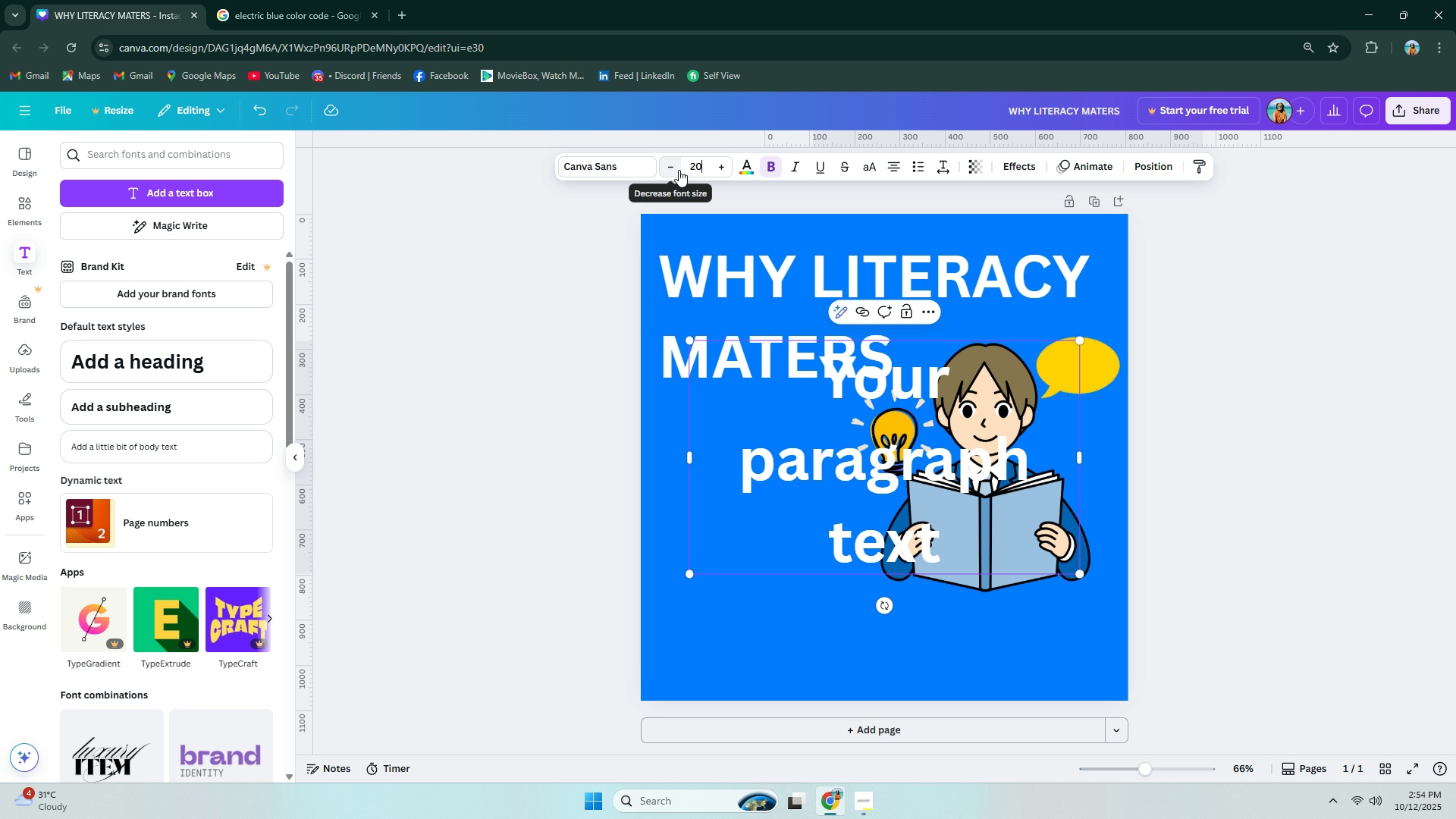 
key(Numpad0)
 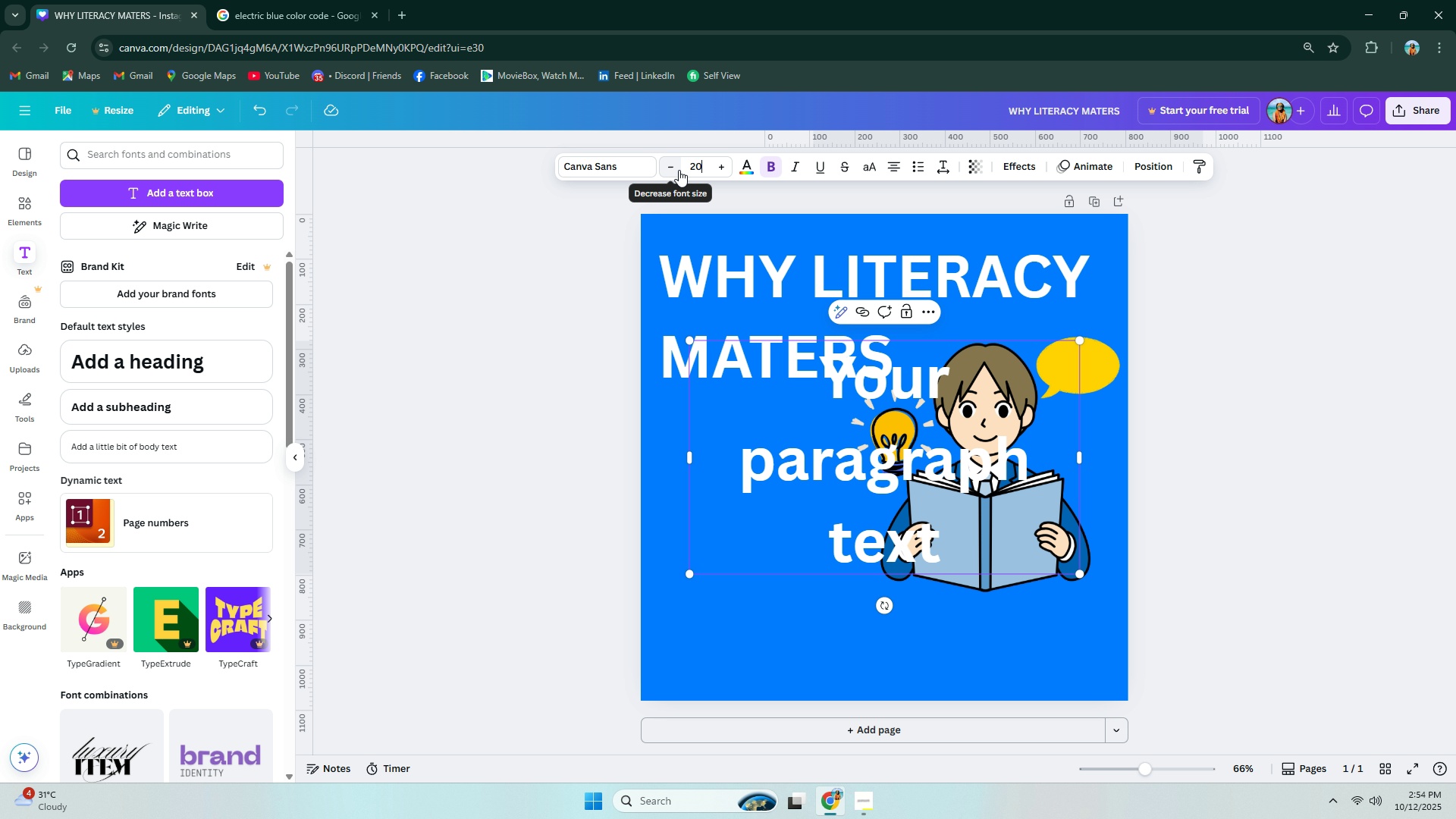 
key(NumpadEnter)
 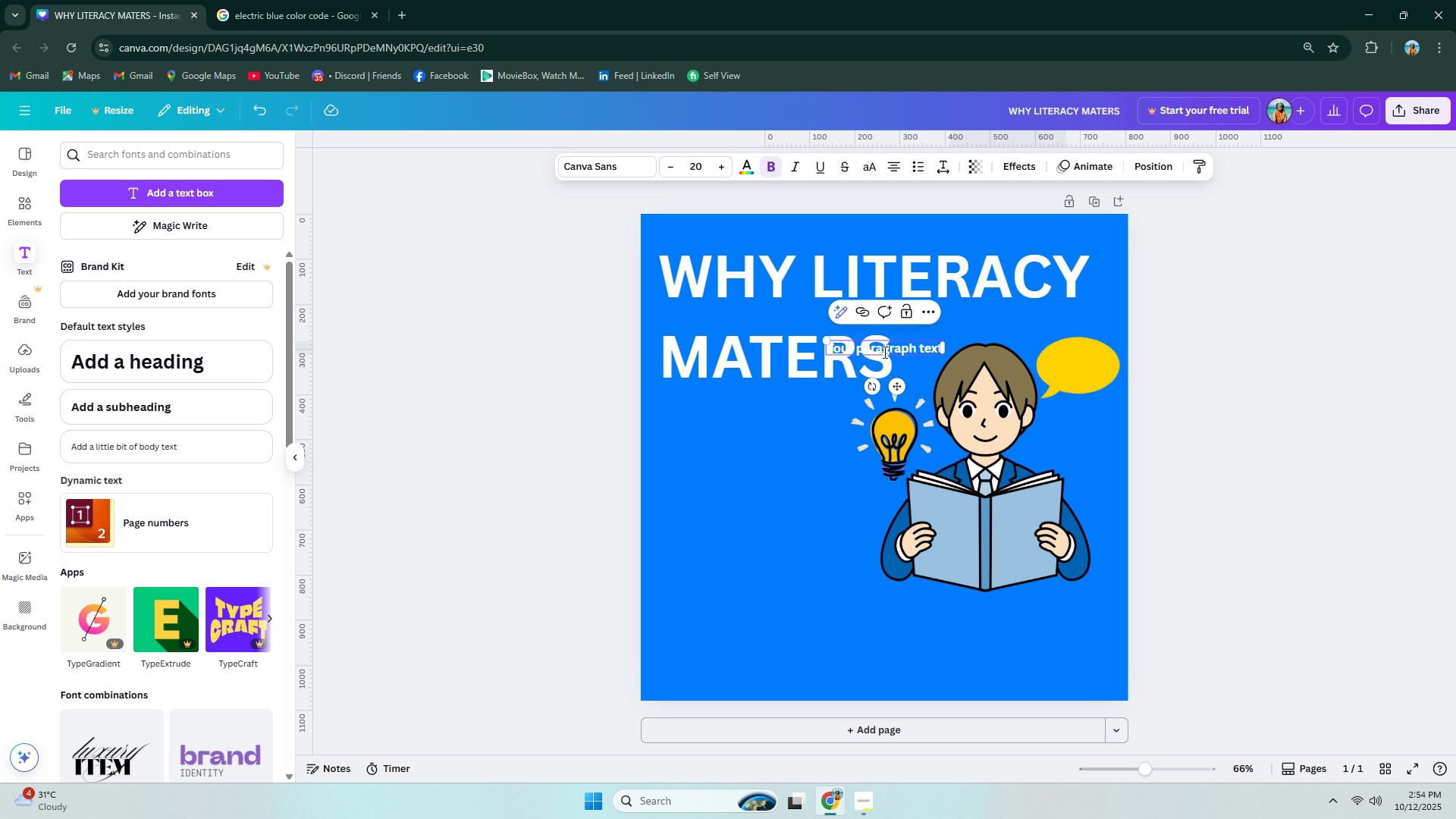 
double_click([884, 345])
 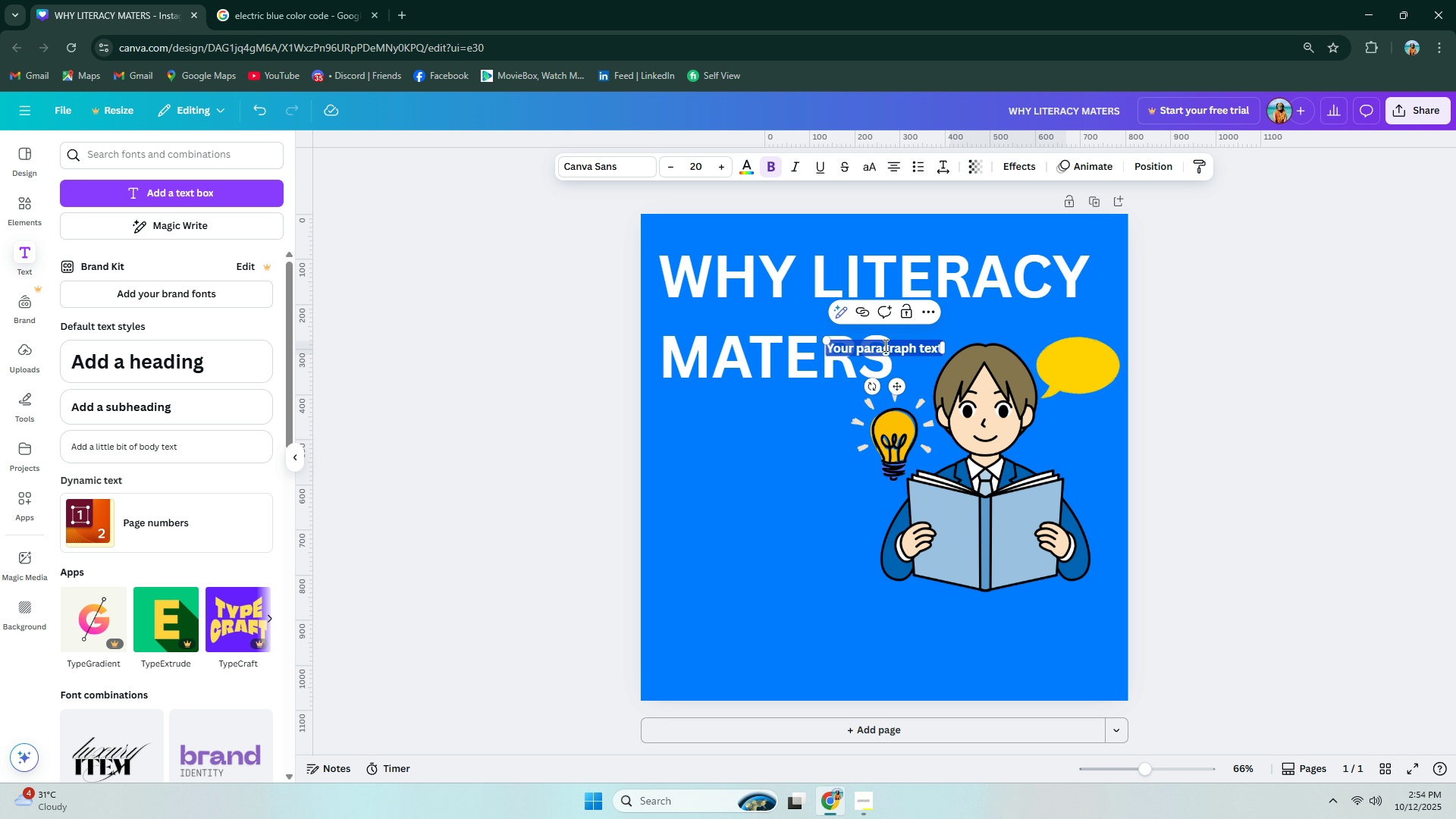 
triple_click([884, 345])
 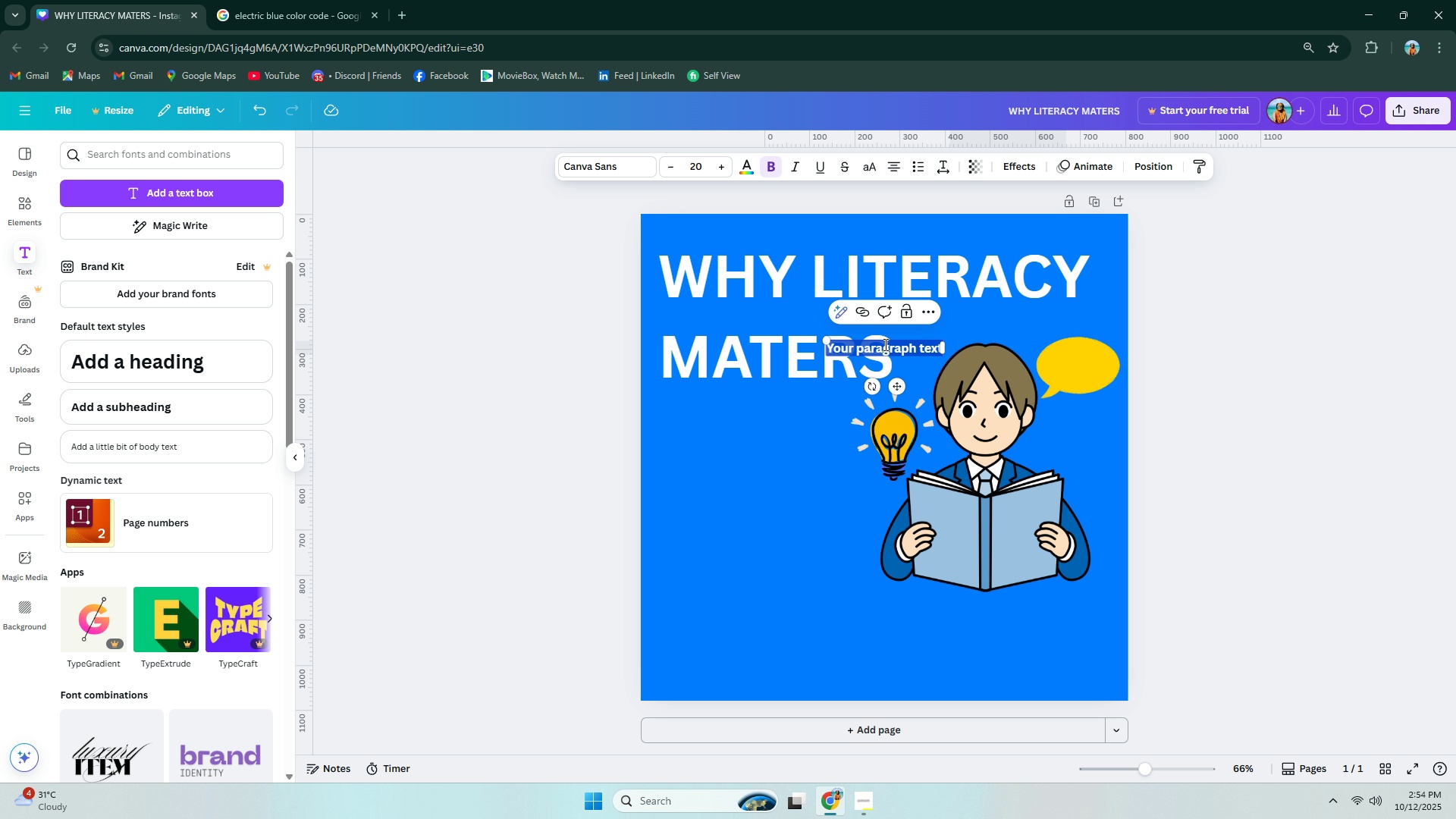 
type(Liter)
key(Backspace)
key(Backspace)
key(Backspace)
key(Backspace)
key(Backspace)
key(Backspace)
key(Backspace)
key(Backspace)
 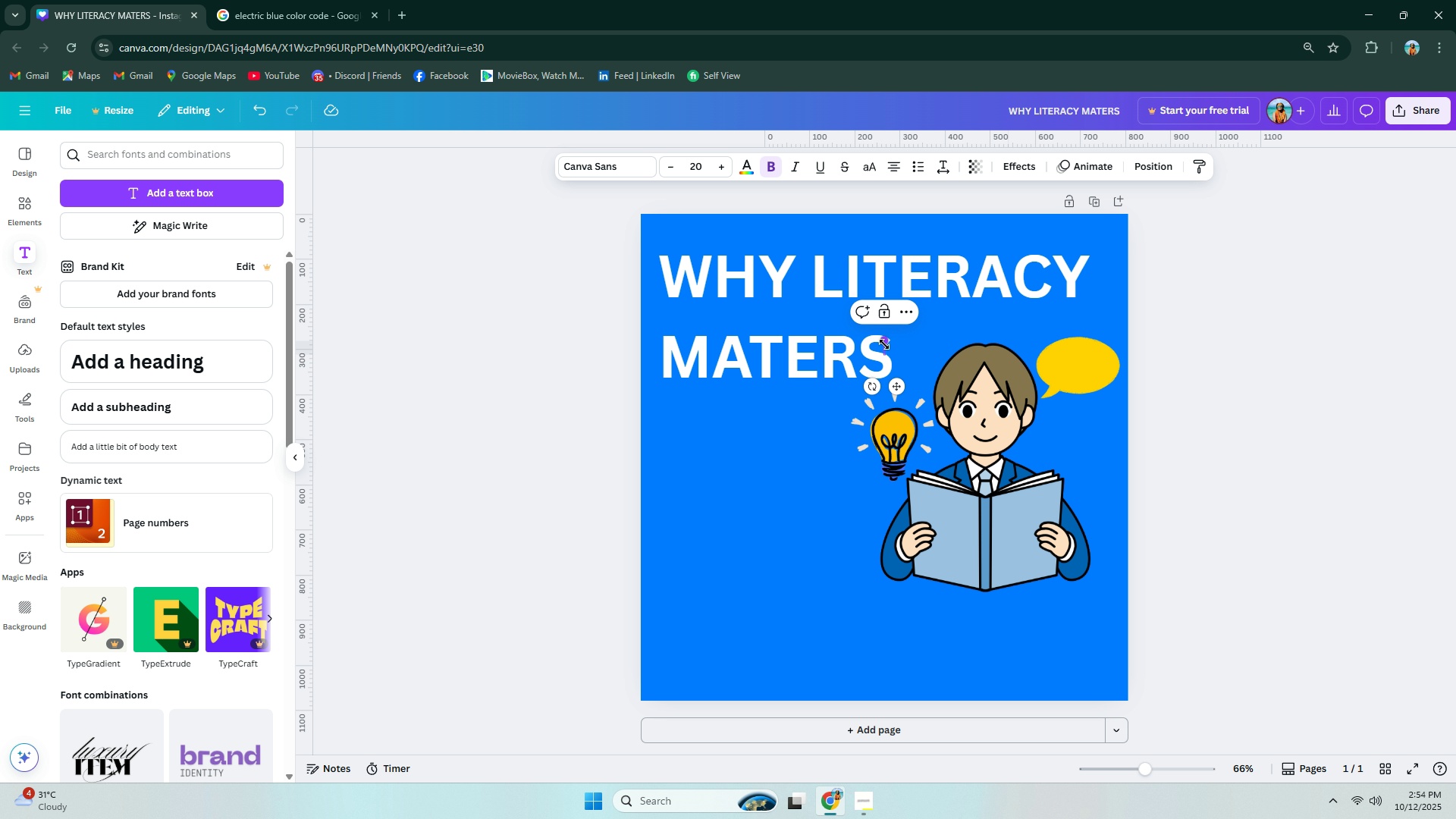 
wait(12.56)
 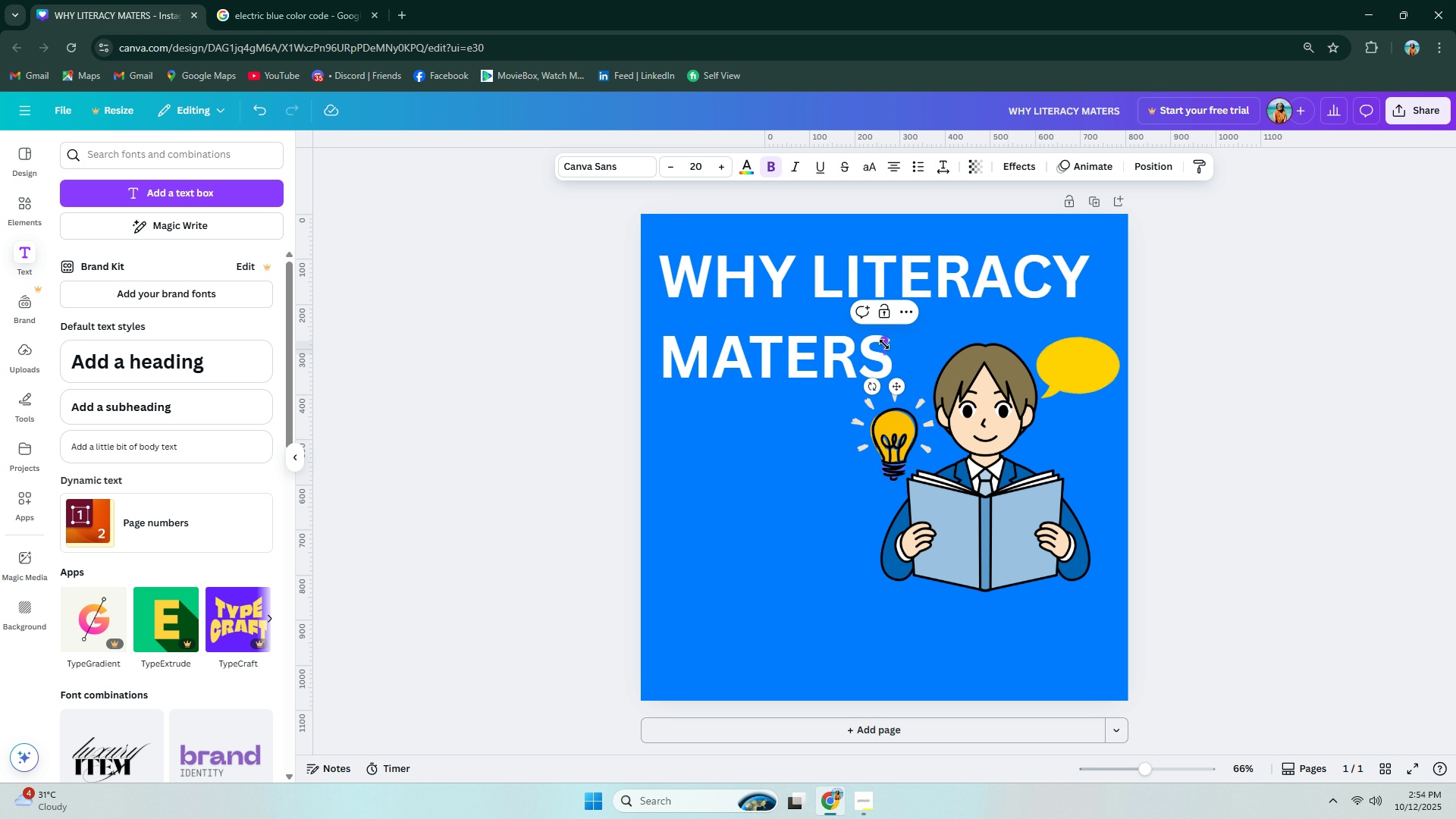 
type(Lite)
key(Backspace)
key(Backspace)
key(Backspace)
key(Backspace)
 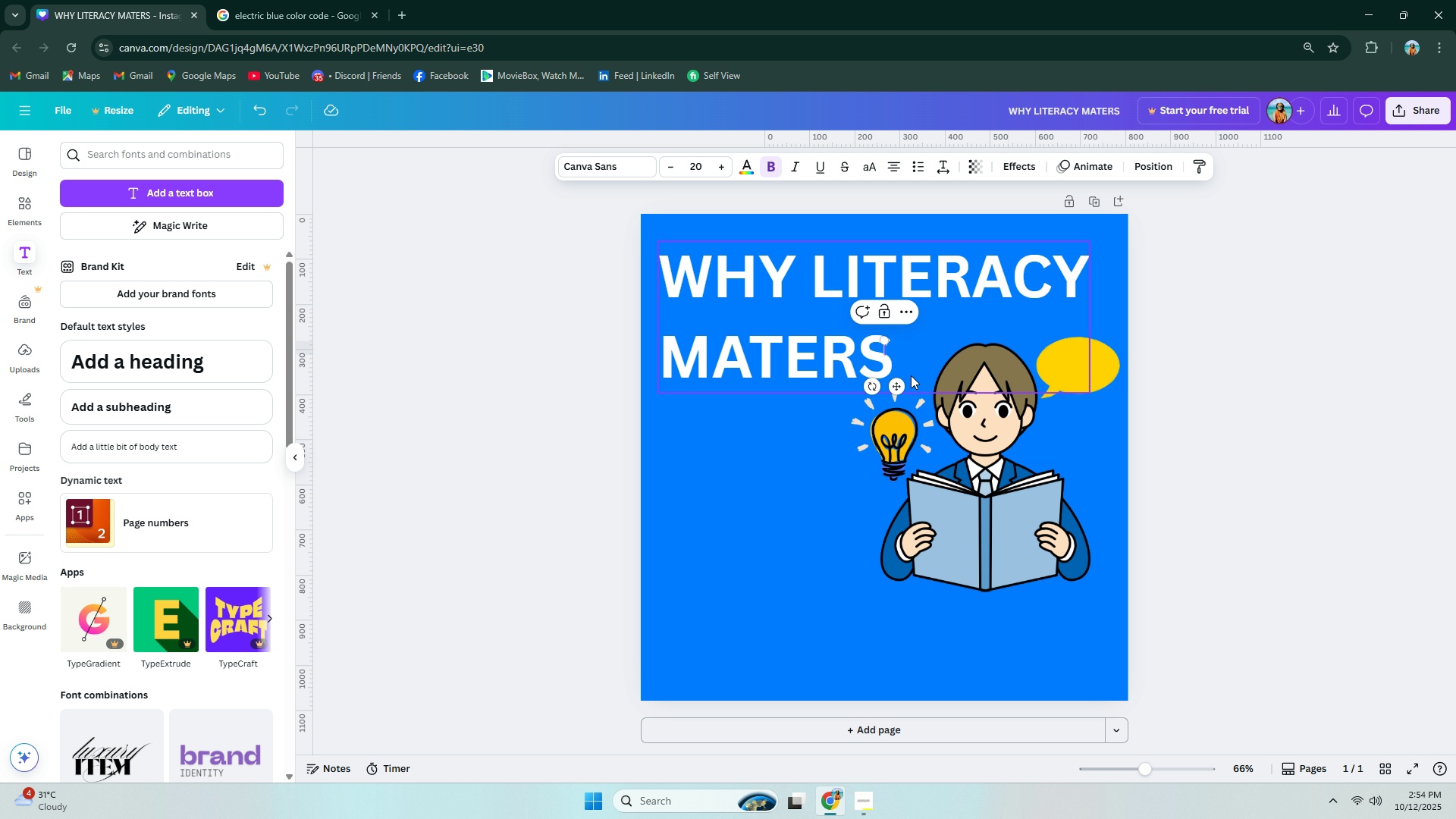 
left_click_drag(start_coordinate=[896, 388], to_coordinate=[725, 619])
 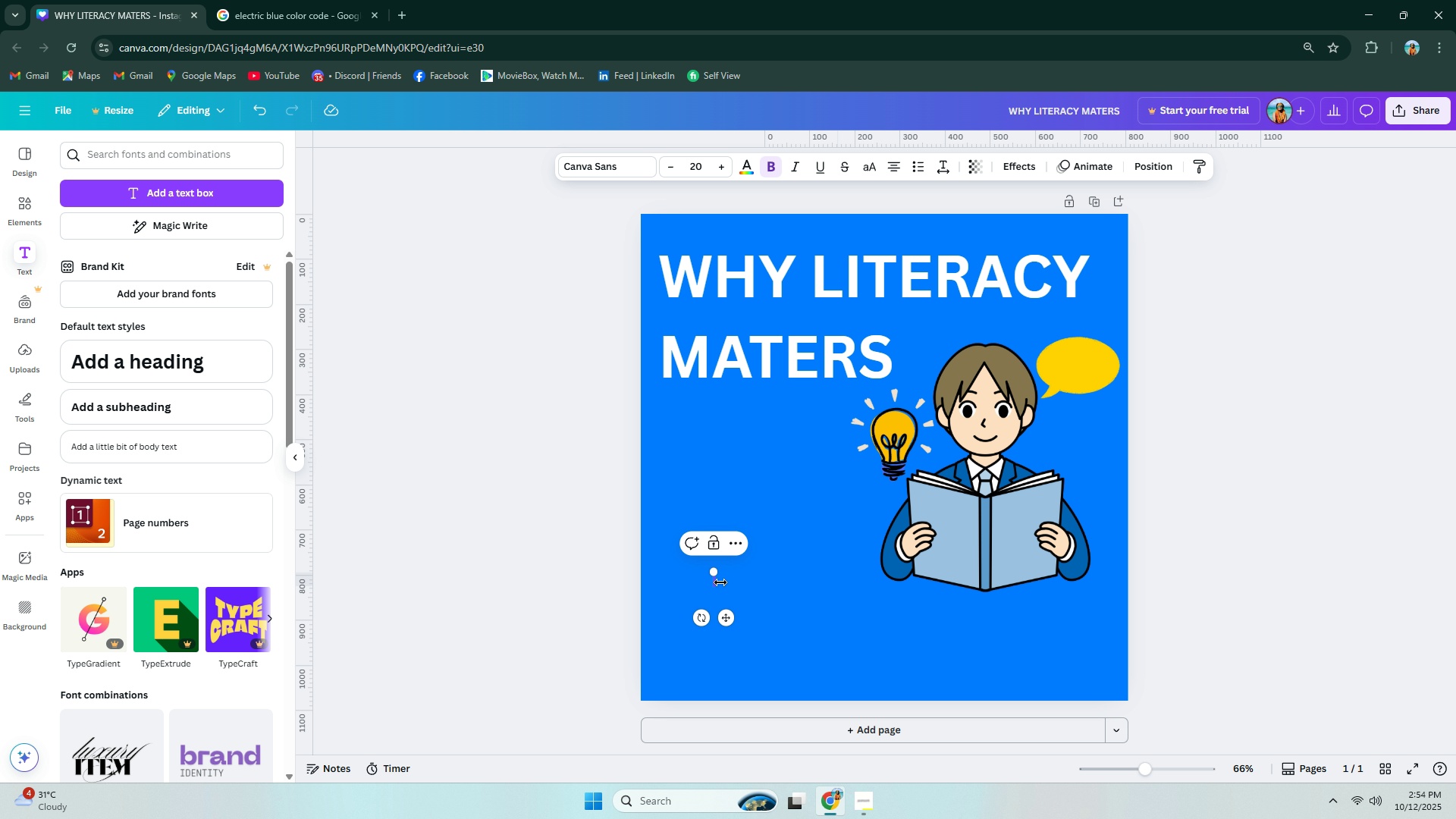 
type(Lite)
key(Backspace)
type(eracy is more)
key(Backspace)
 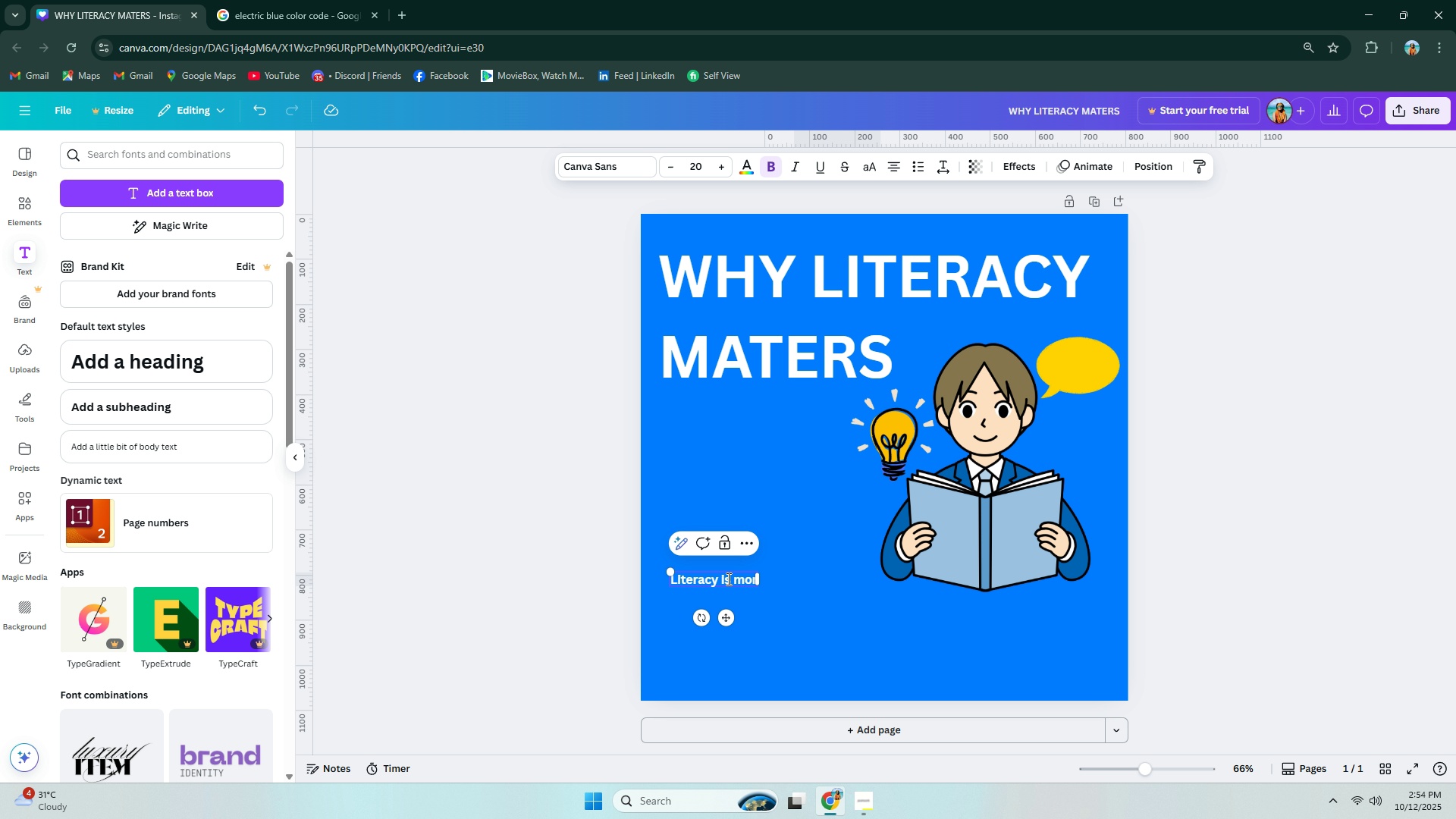 
left_click([722, 579])
 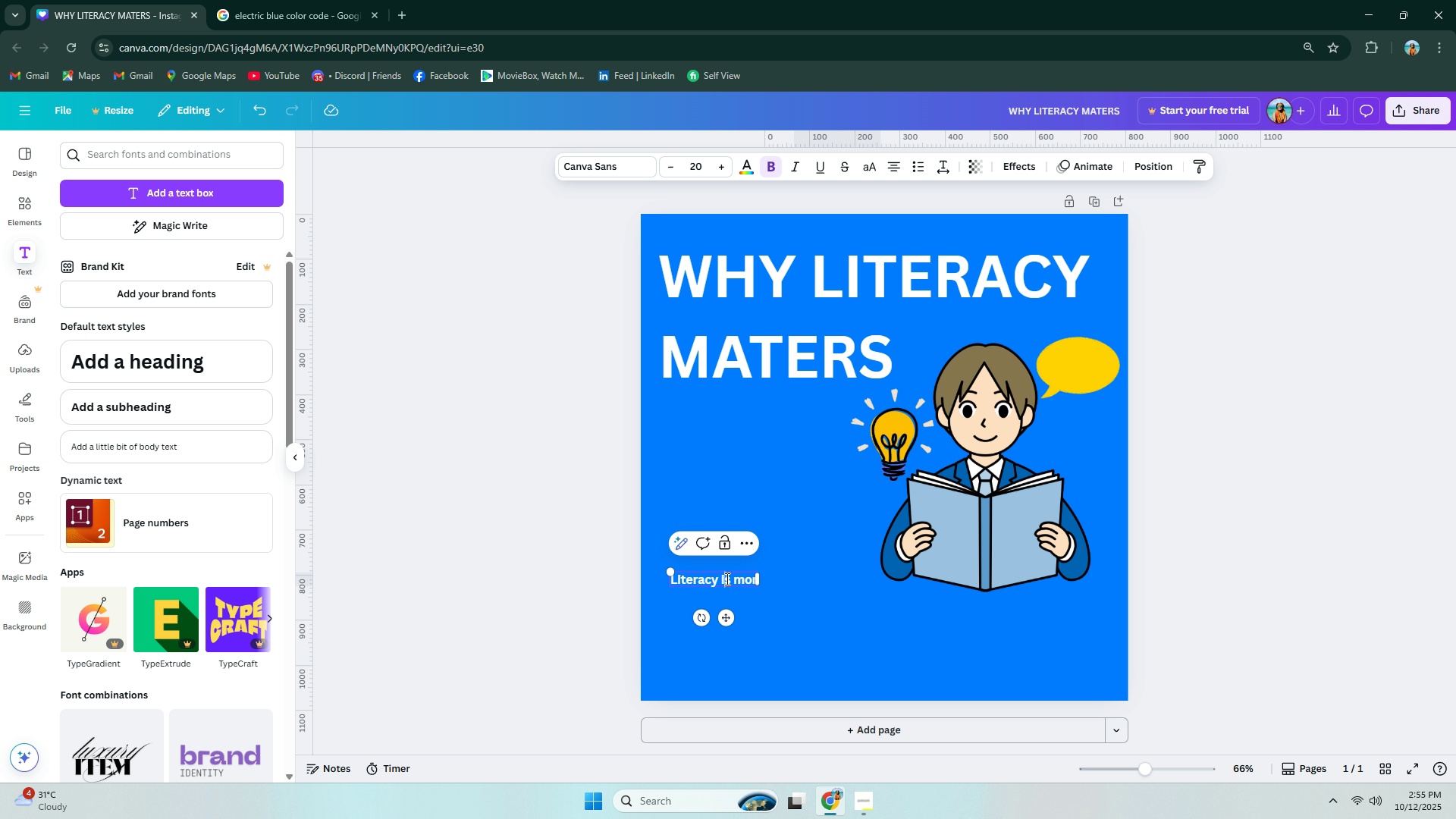 
triple_click([726, 579])
 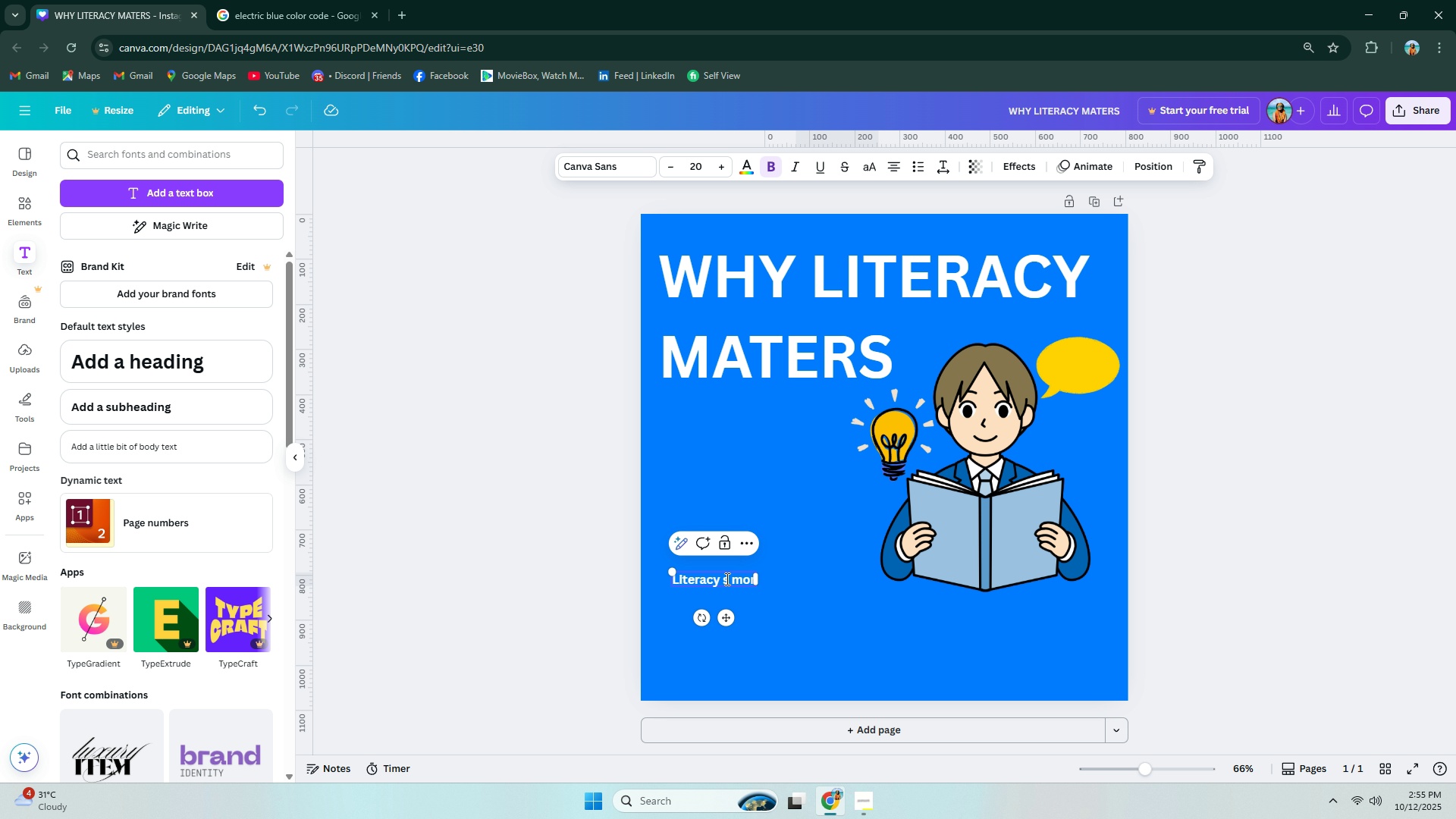 
key(Backspace)
type(i[End]e reading)
 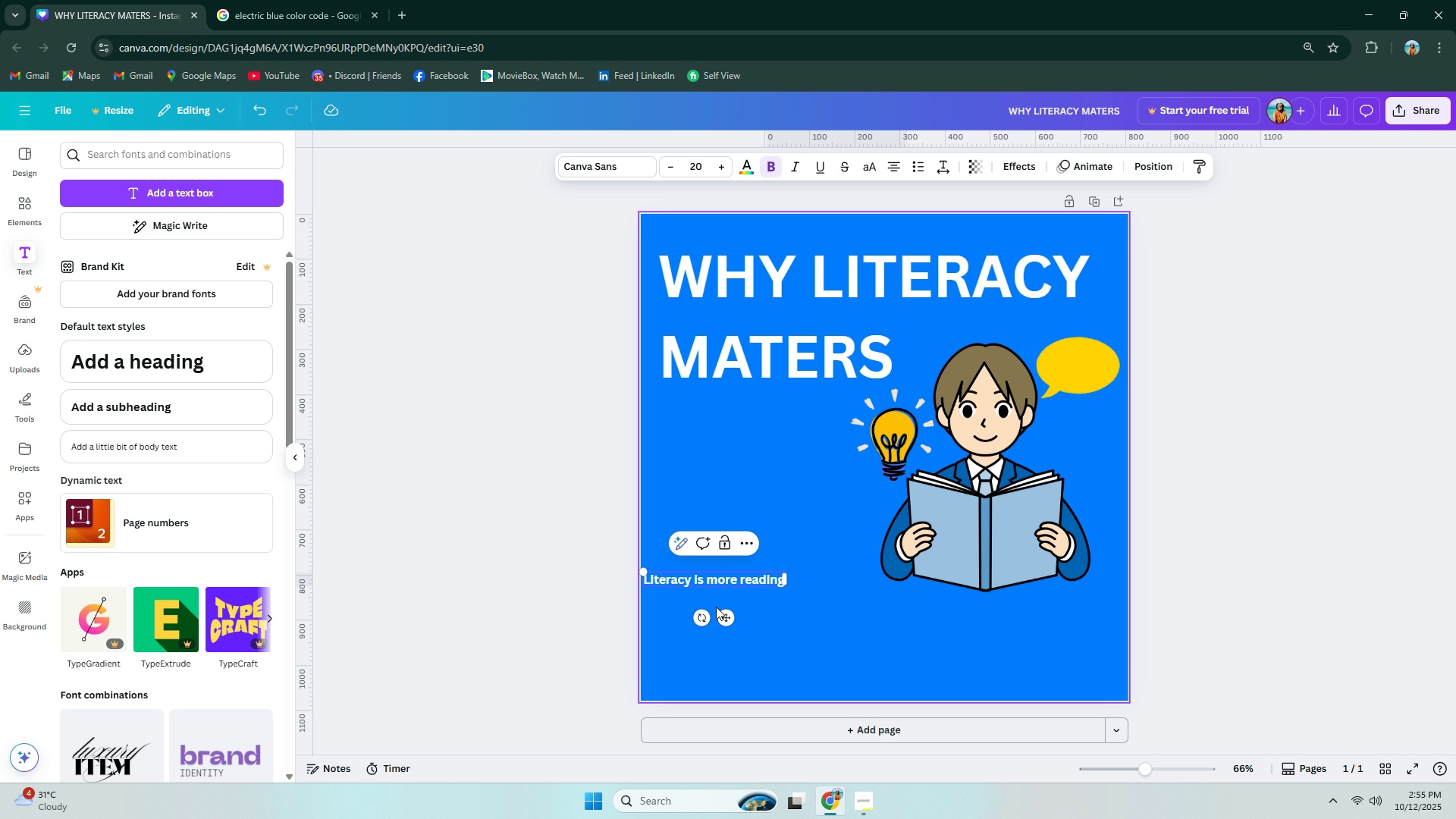 
left_click_drag(start_coordinate=[728, 614], to_coordinate=[783, 618])
 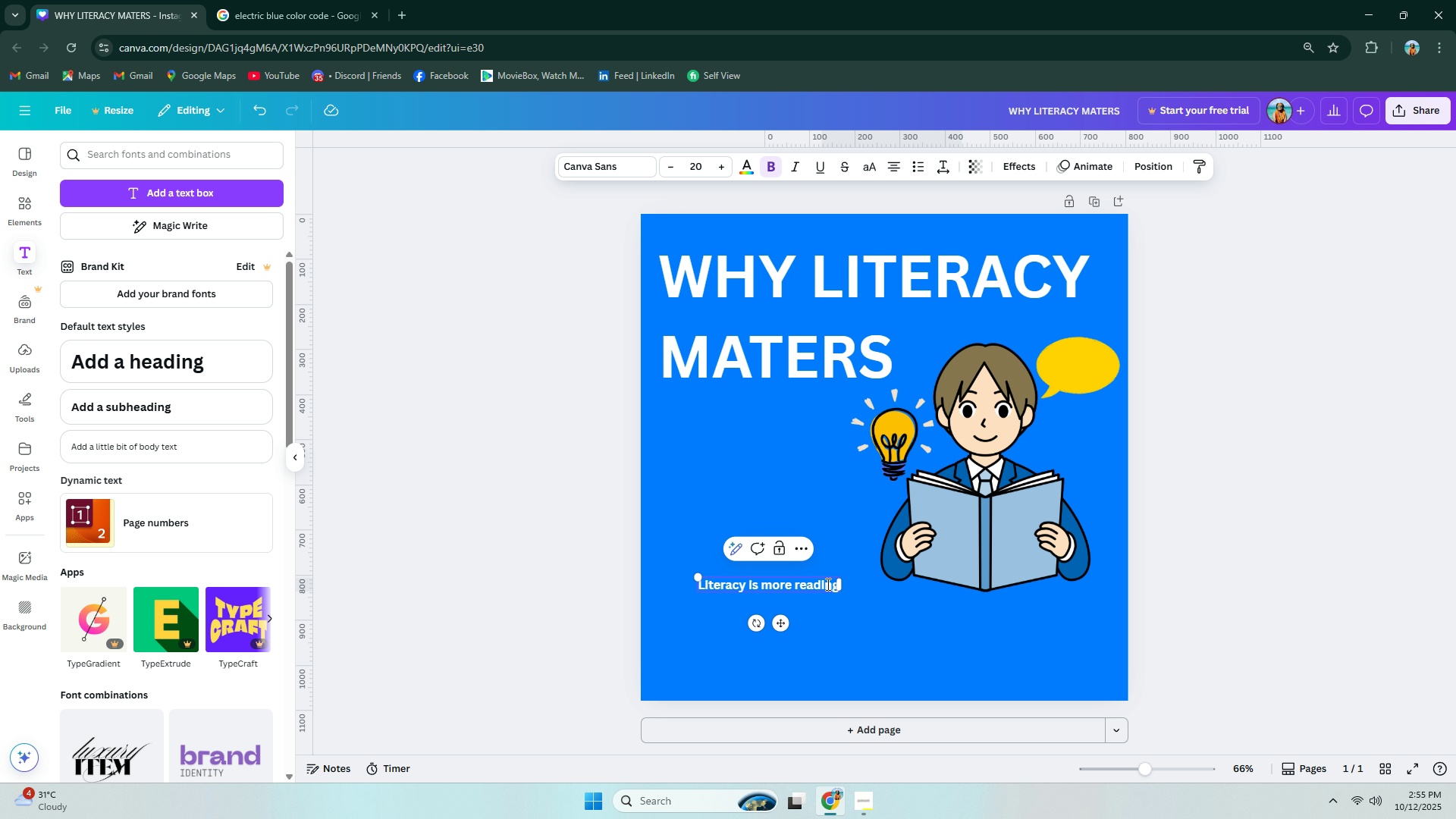 
key(Minus)
 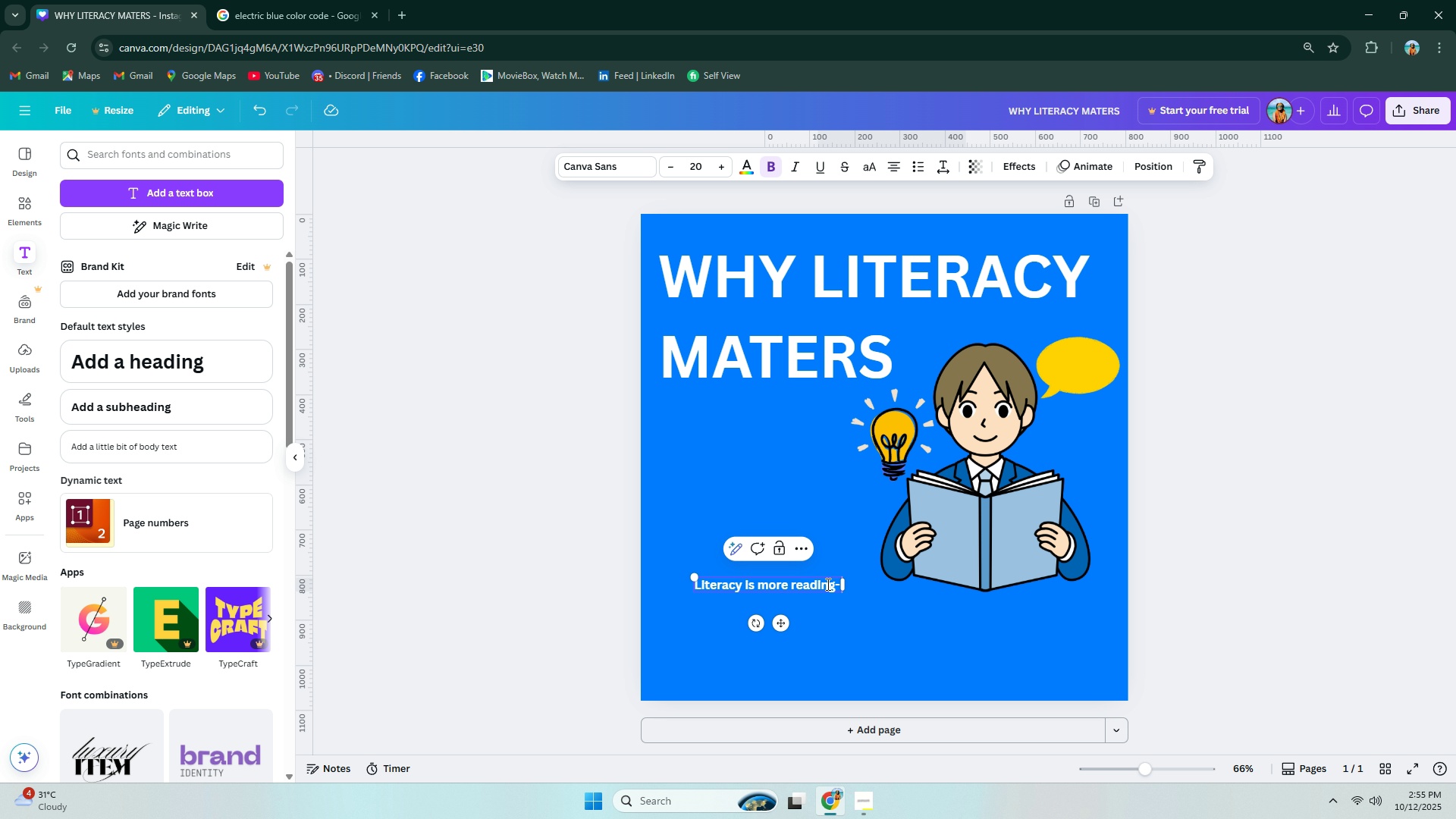 
key(Space)
 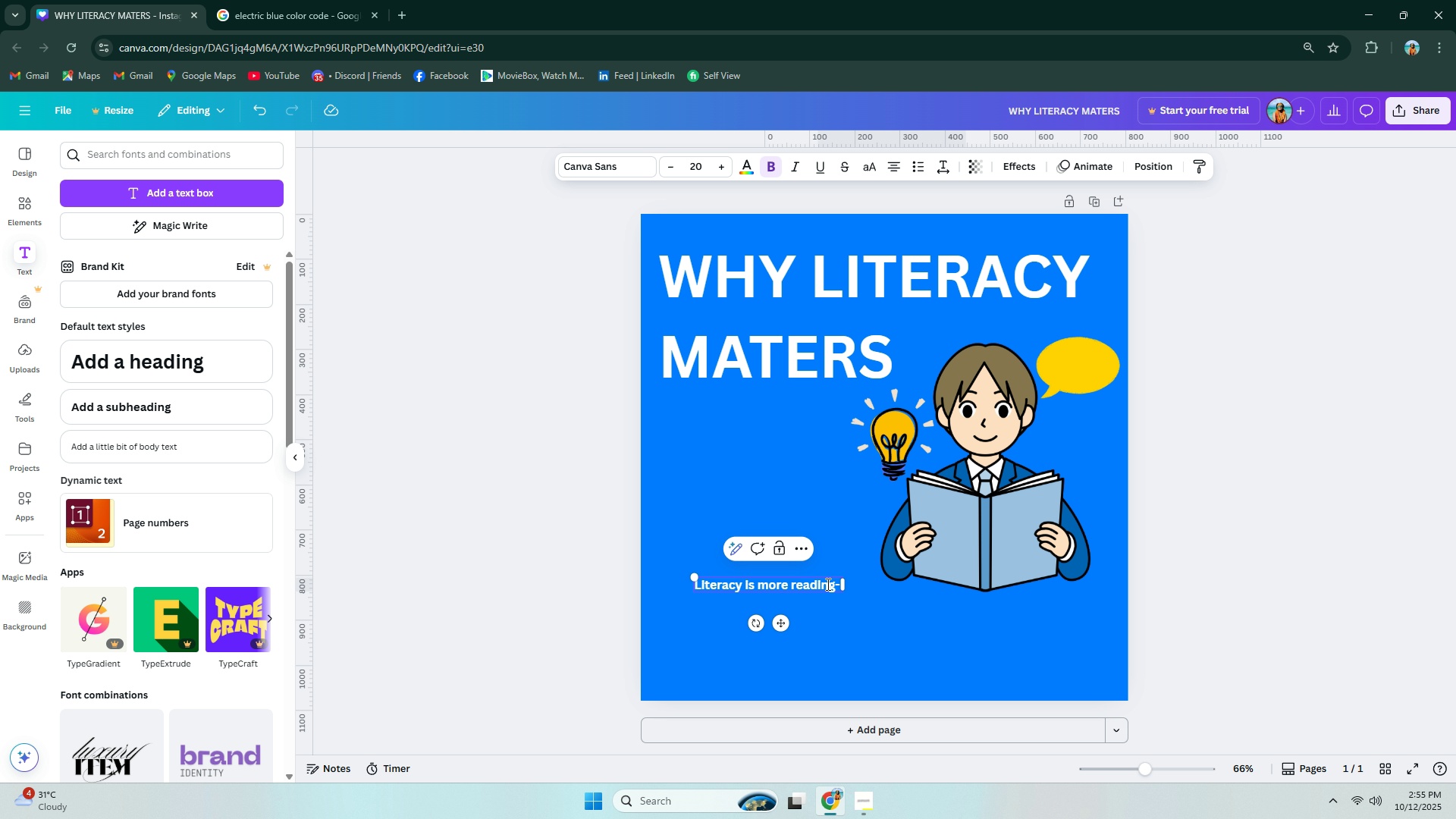 
key(Backspace)
 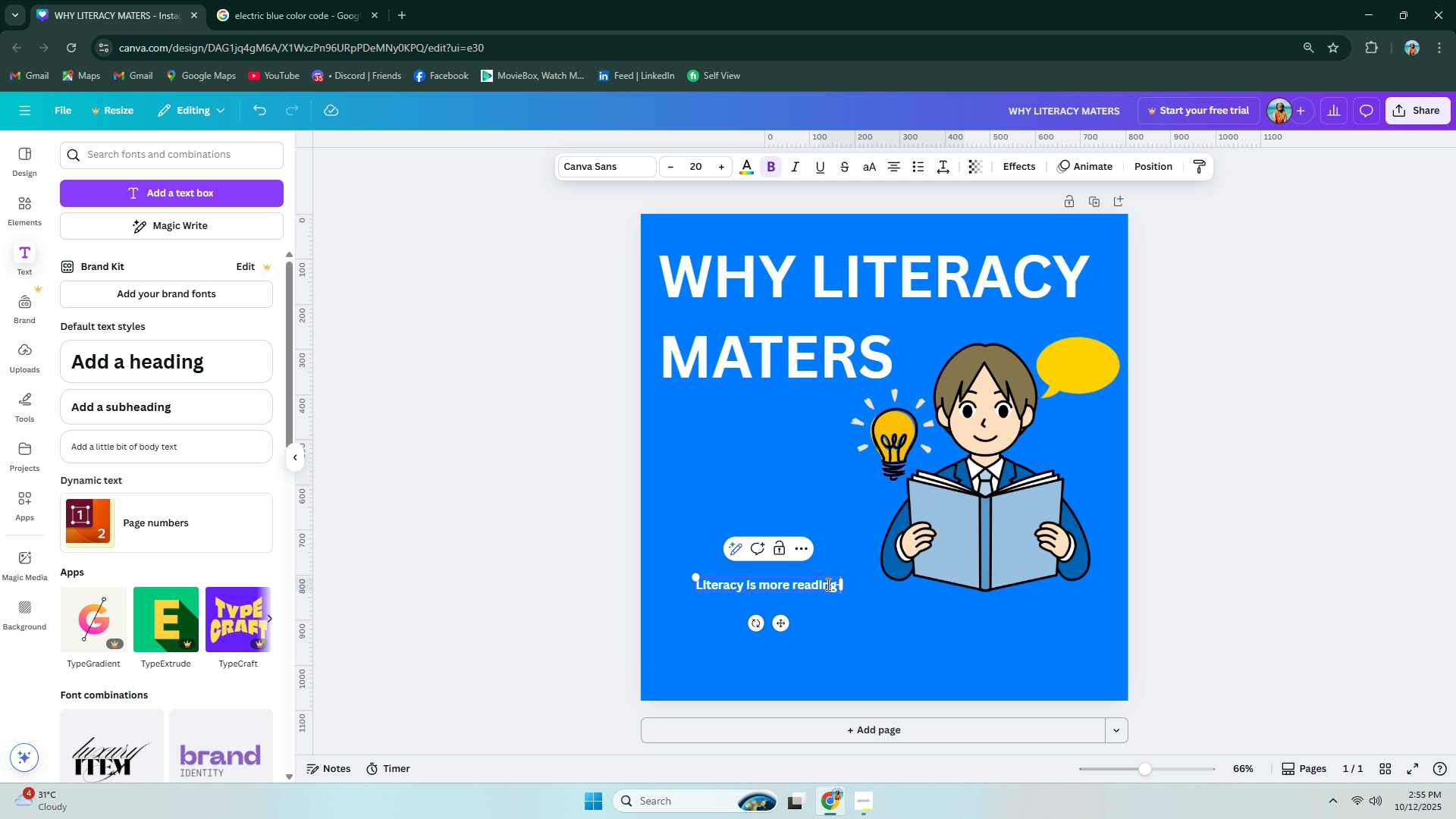 
key(Backspace)
 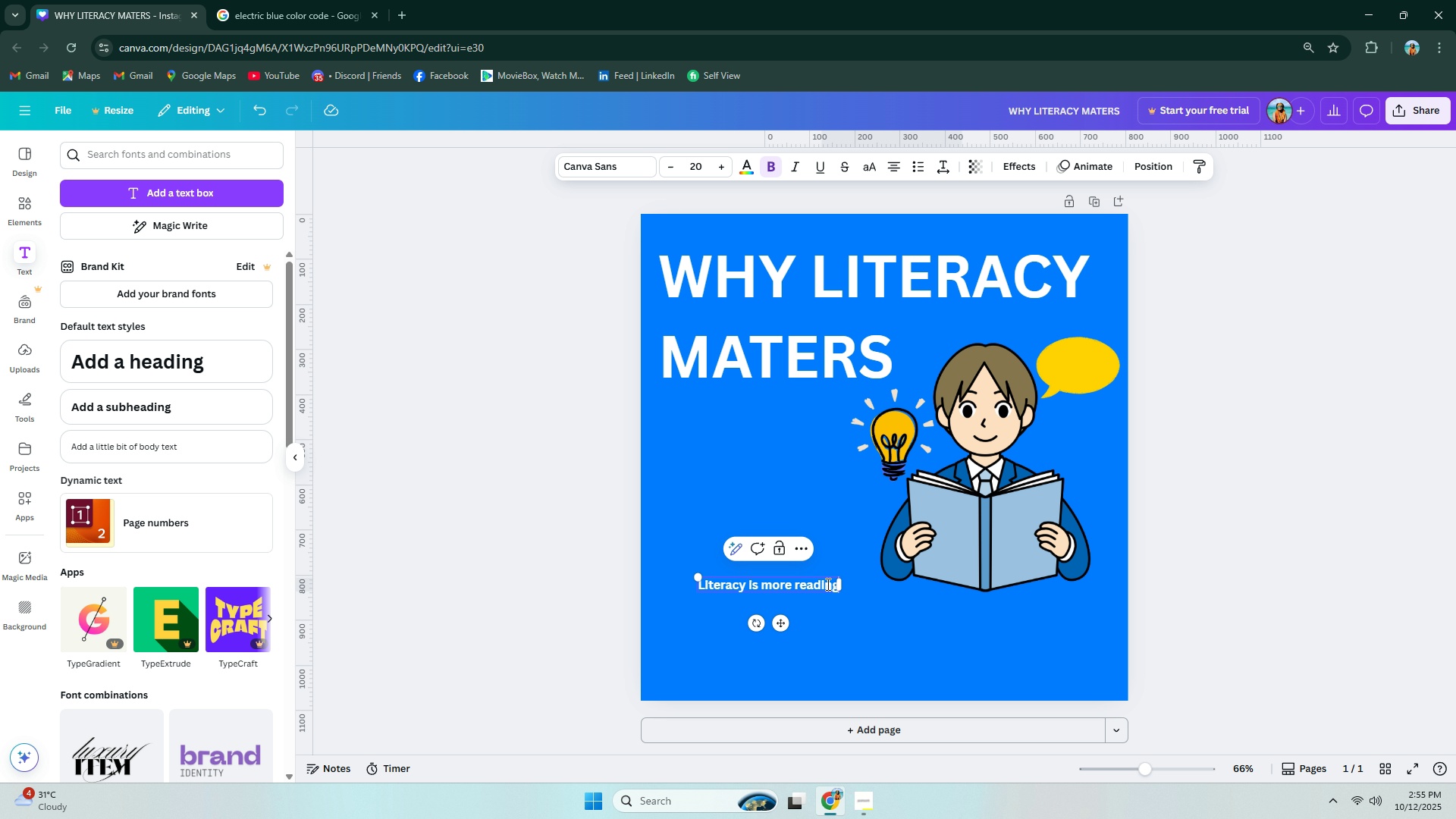 
key(Space)
 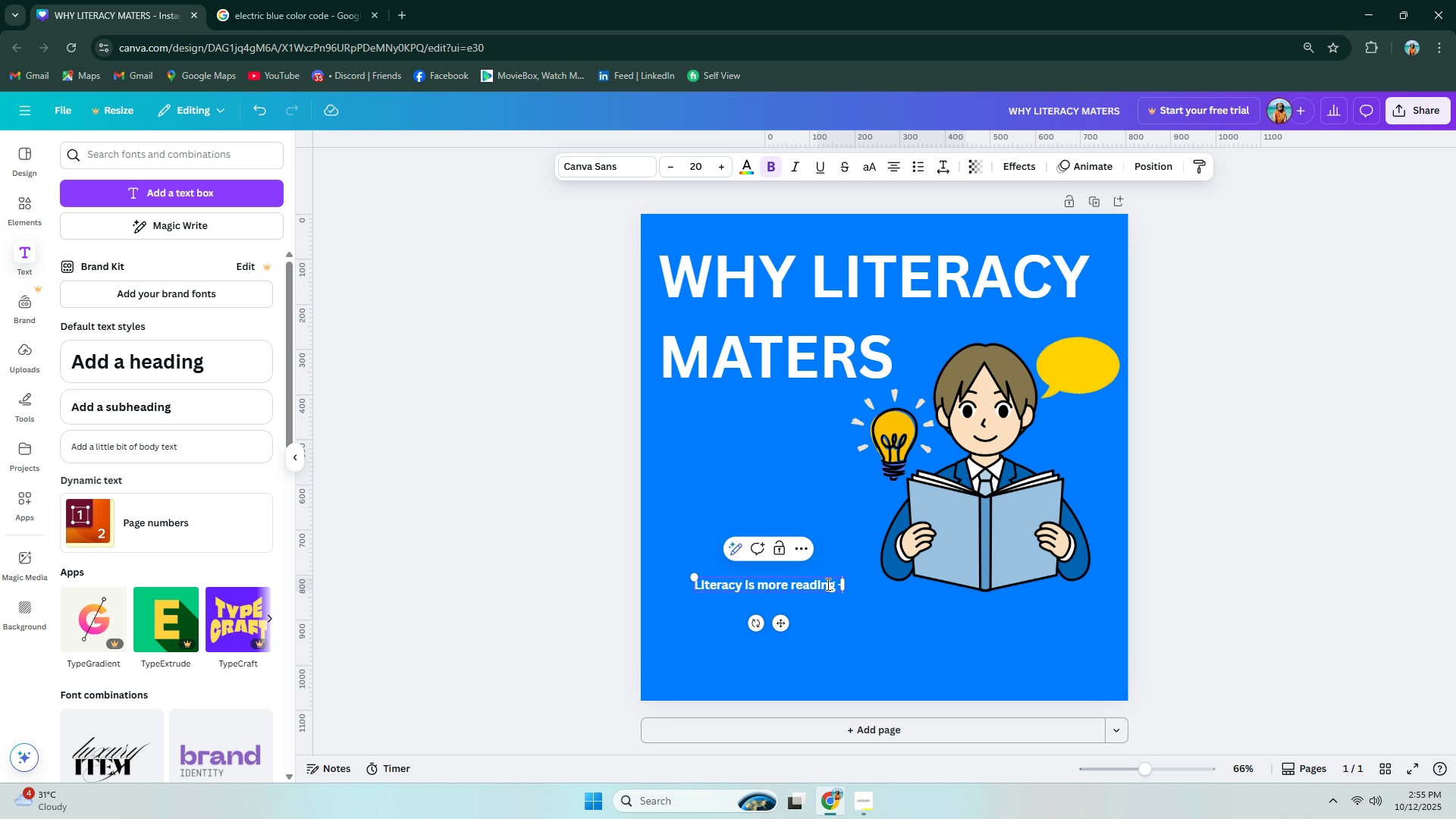 
key(Minus)
 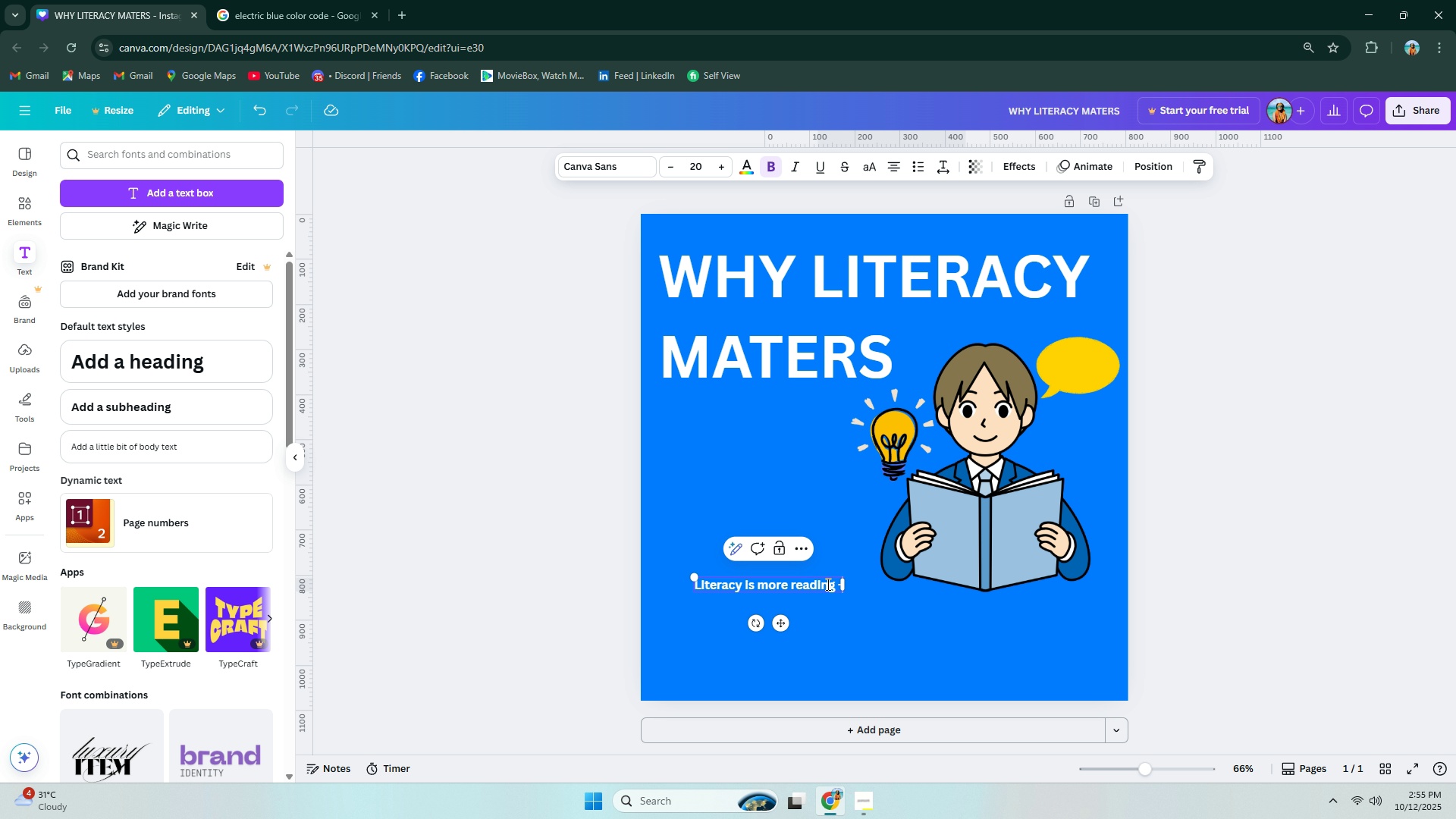 
key(Space)
 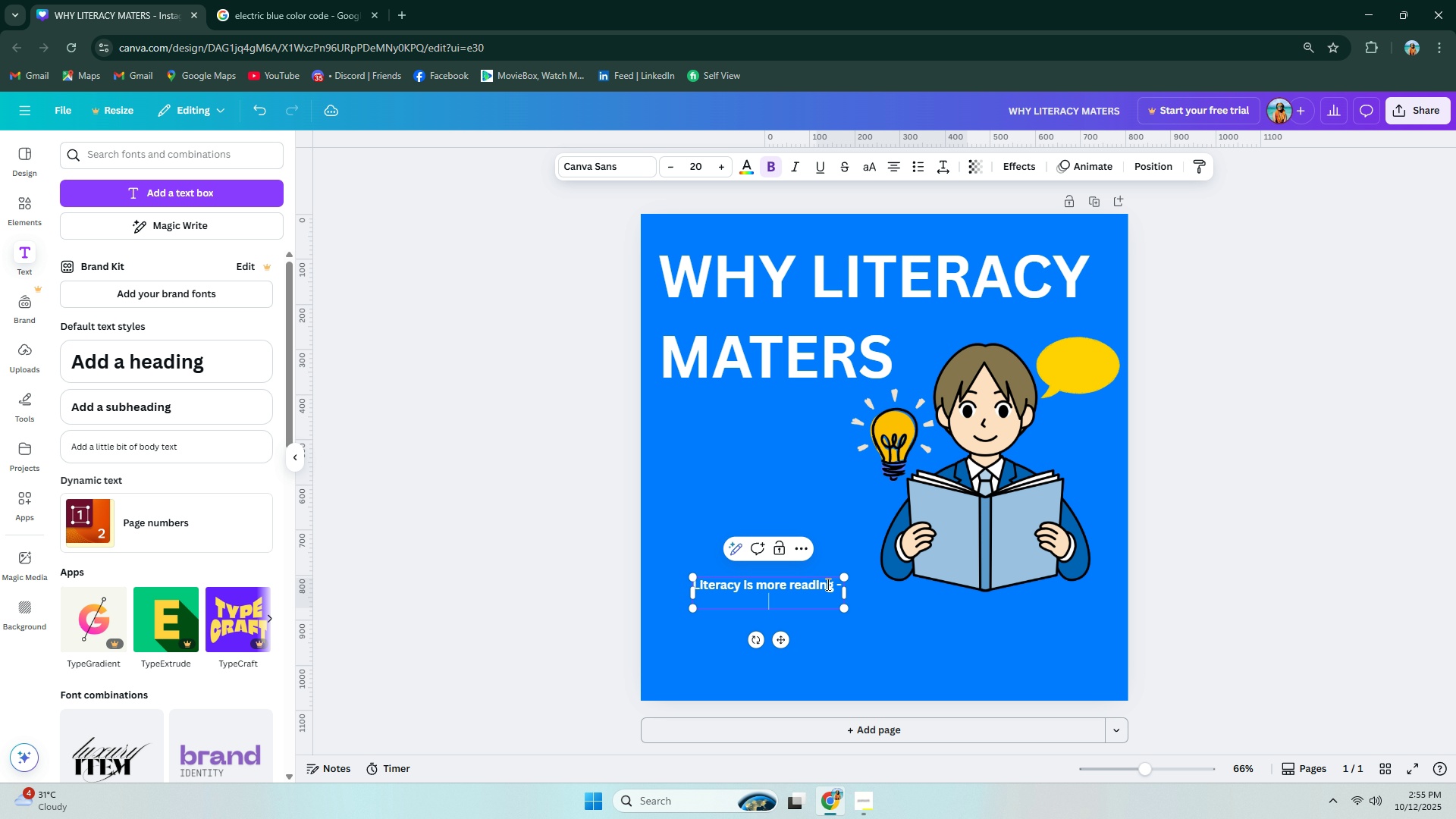 
key(Enter)
 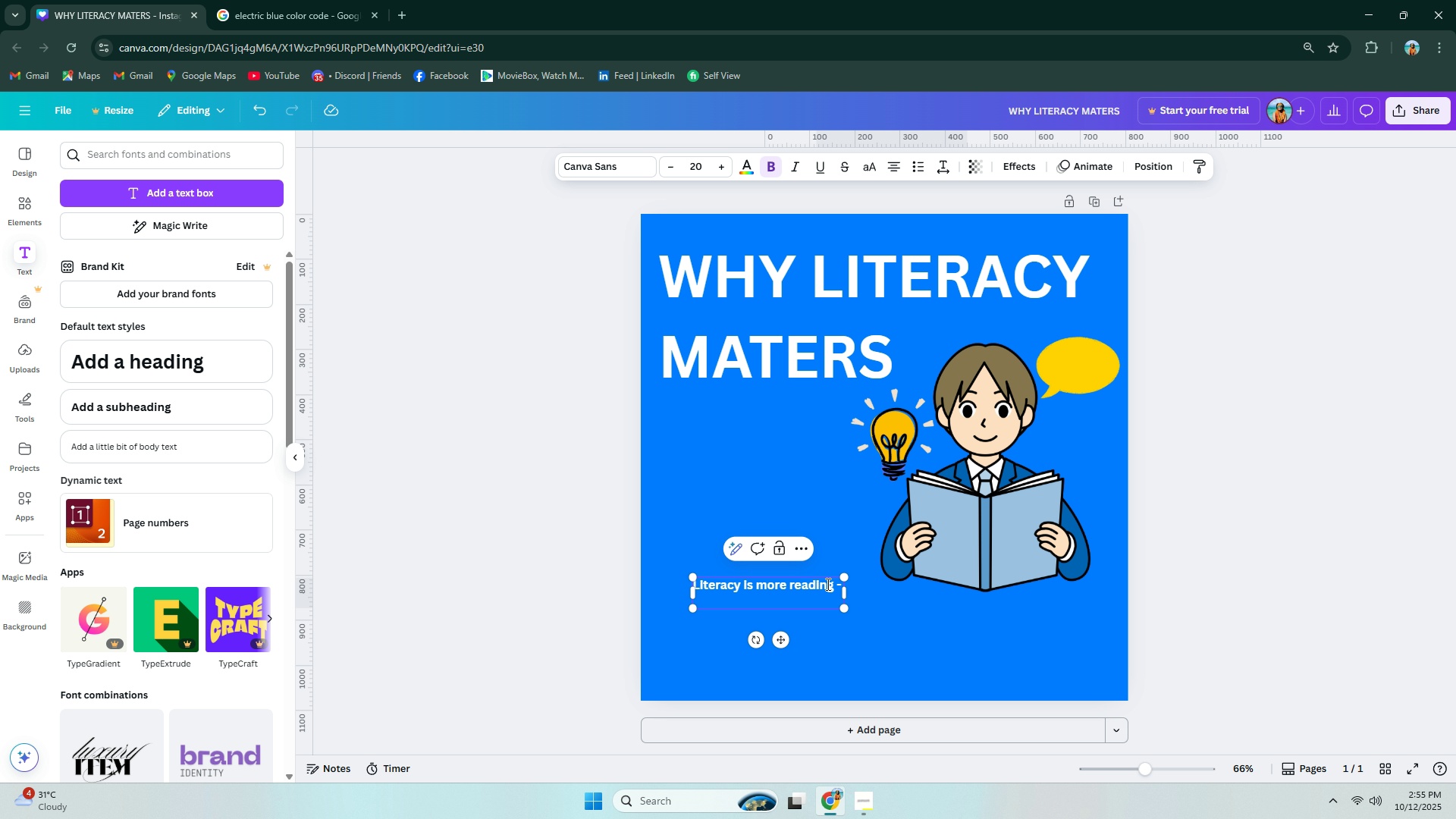 
type(its's the foo)
key(Backspace)
type(in)
key(Backspace)
key(Backspace)
type(undation of lifelong learning )
 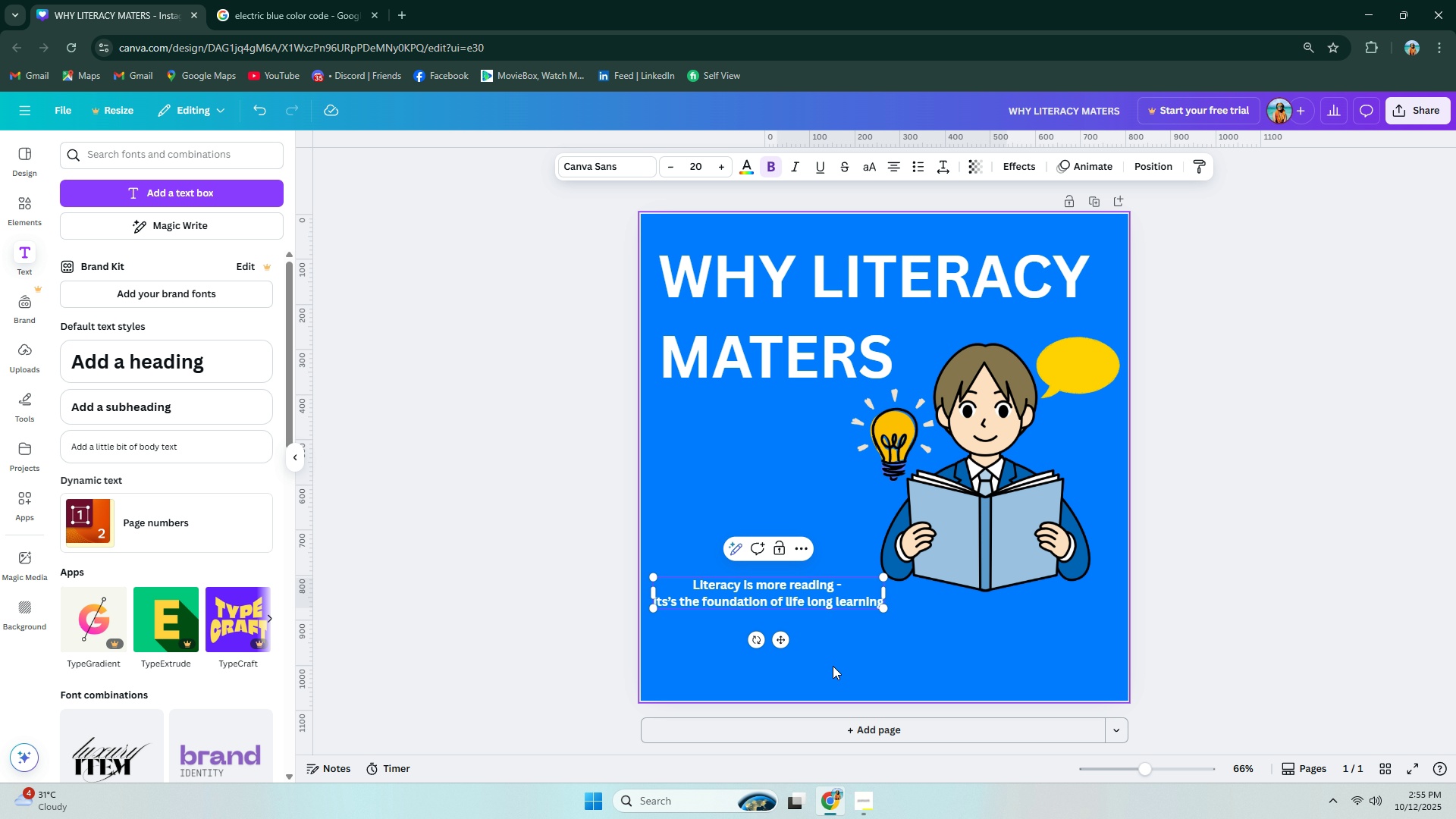 
wait(18.14)
 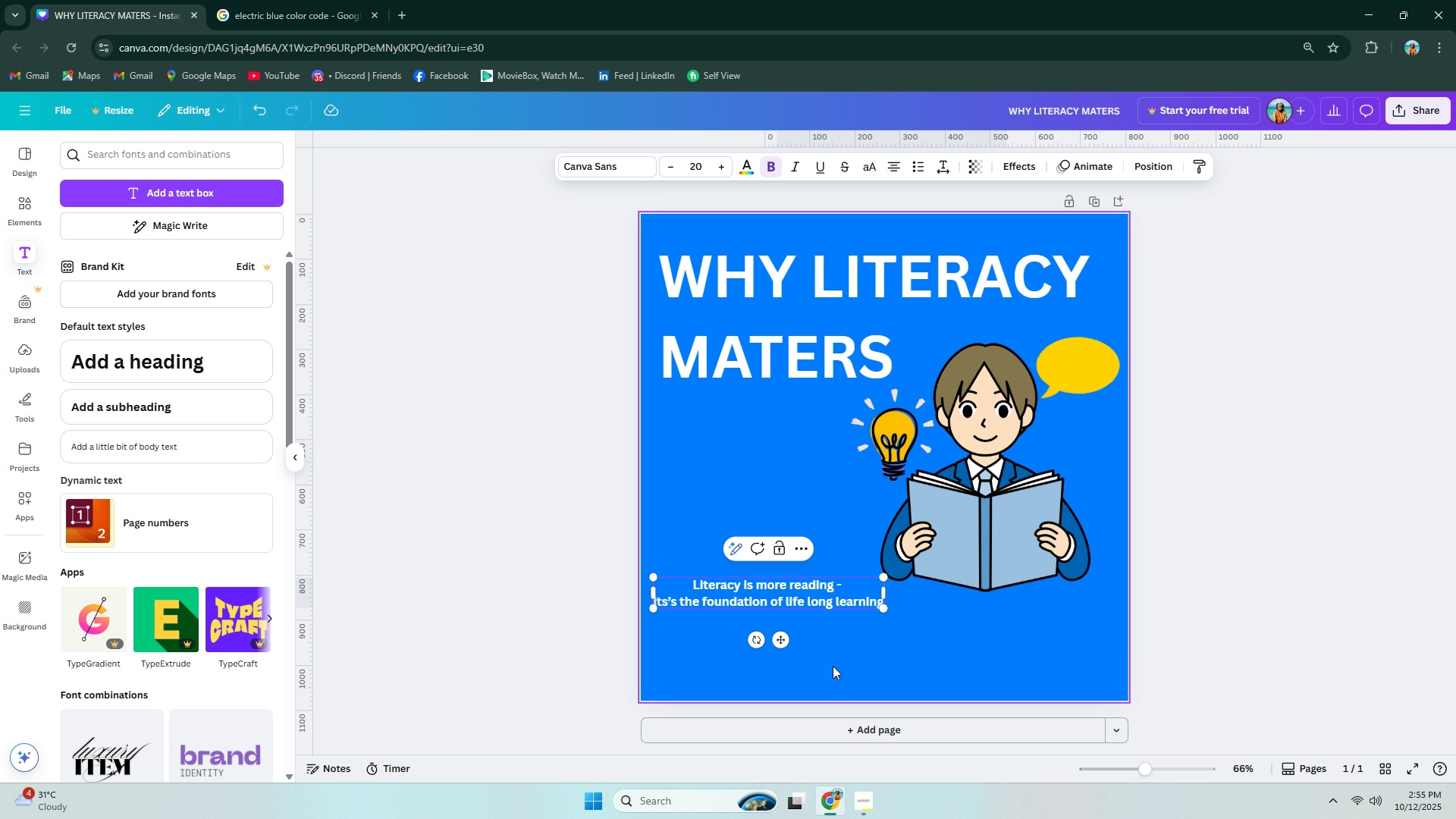 
double_click([827, 589])
 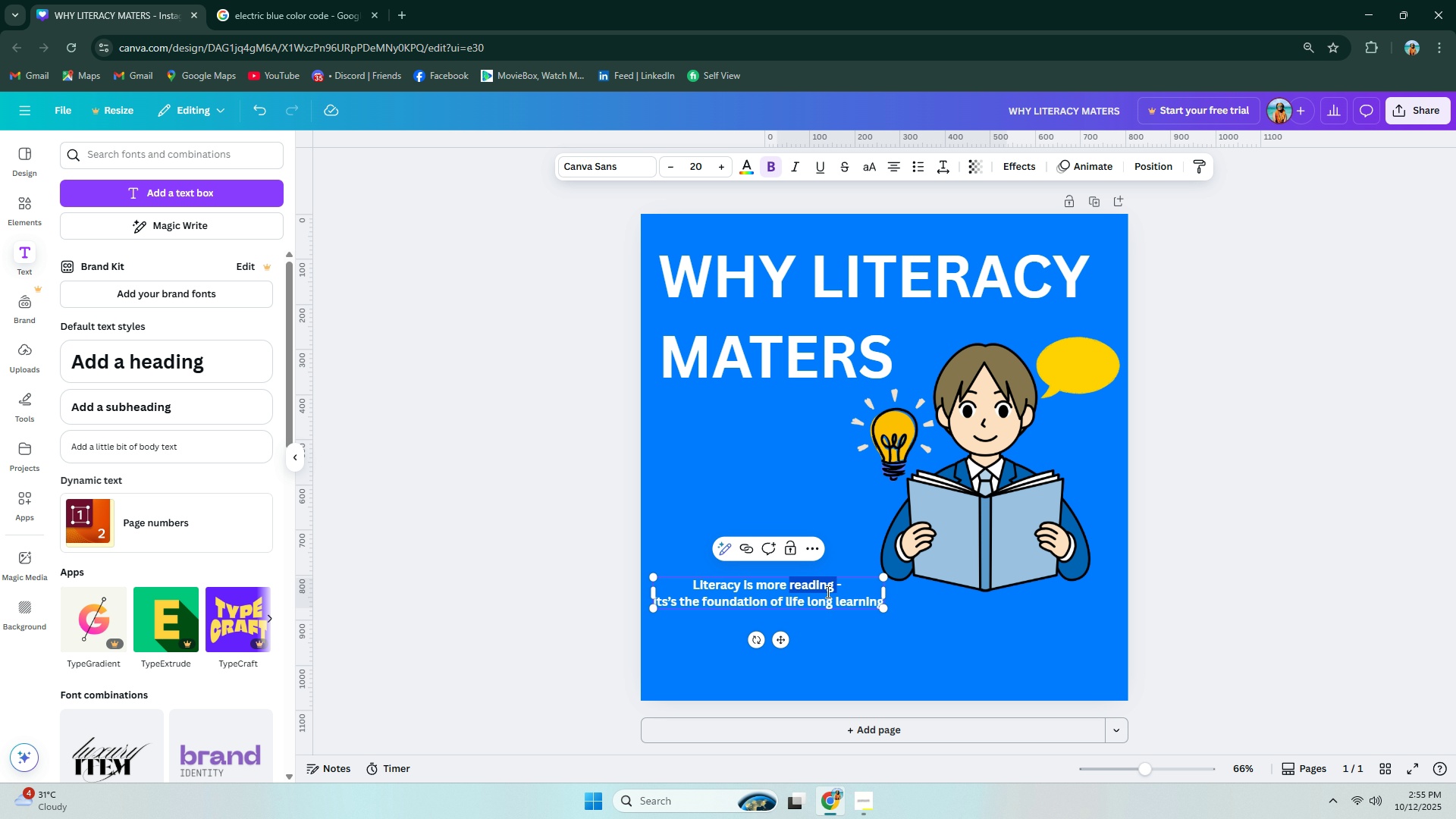 
left_click([829, 597])
 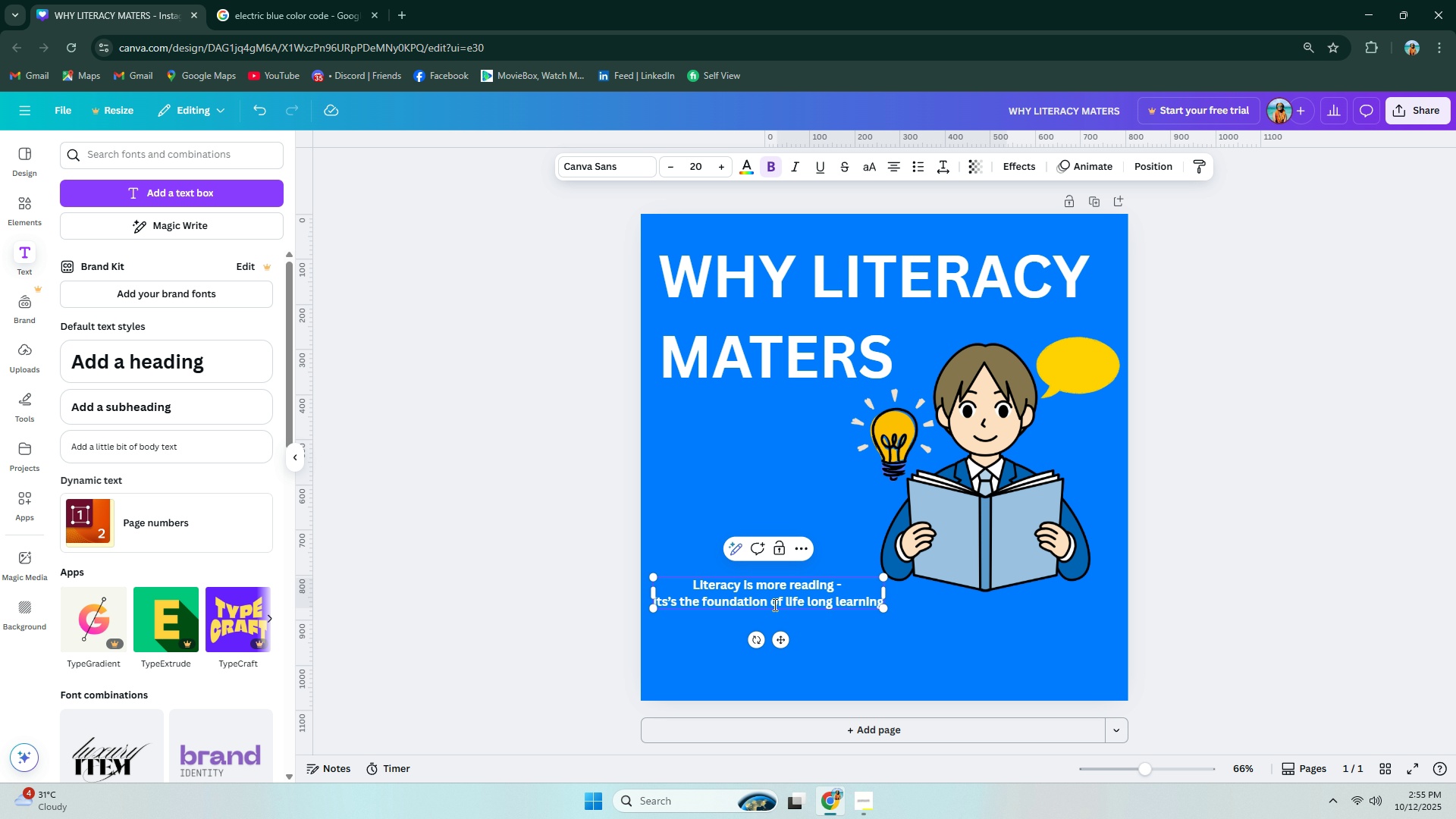 
left_click([775, 604])
 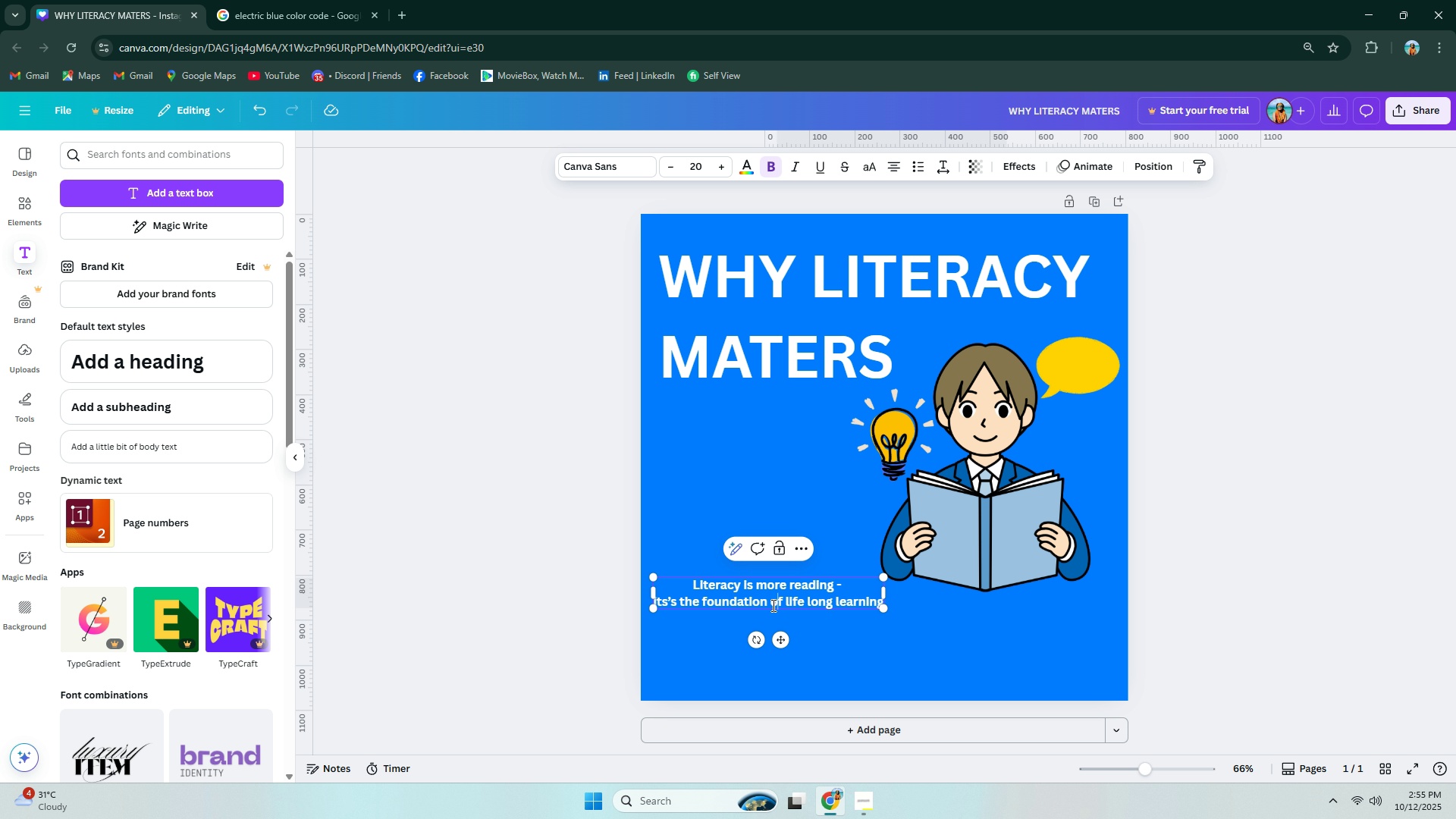 
left_click([770, 604])
 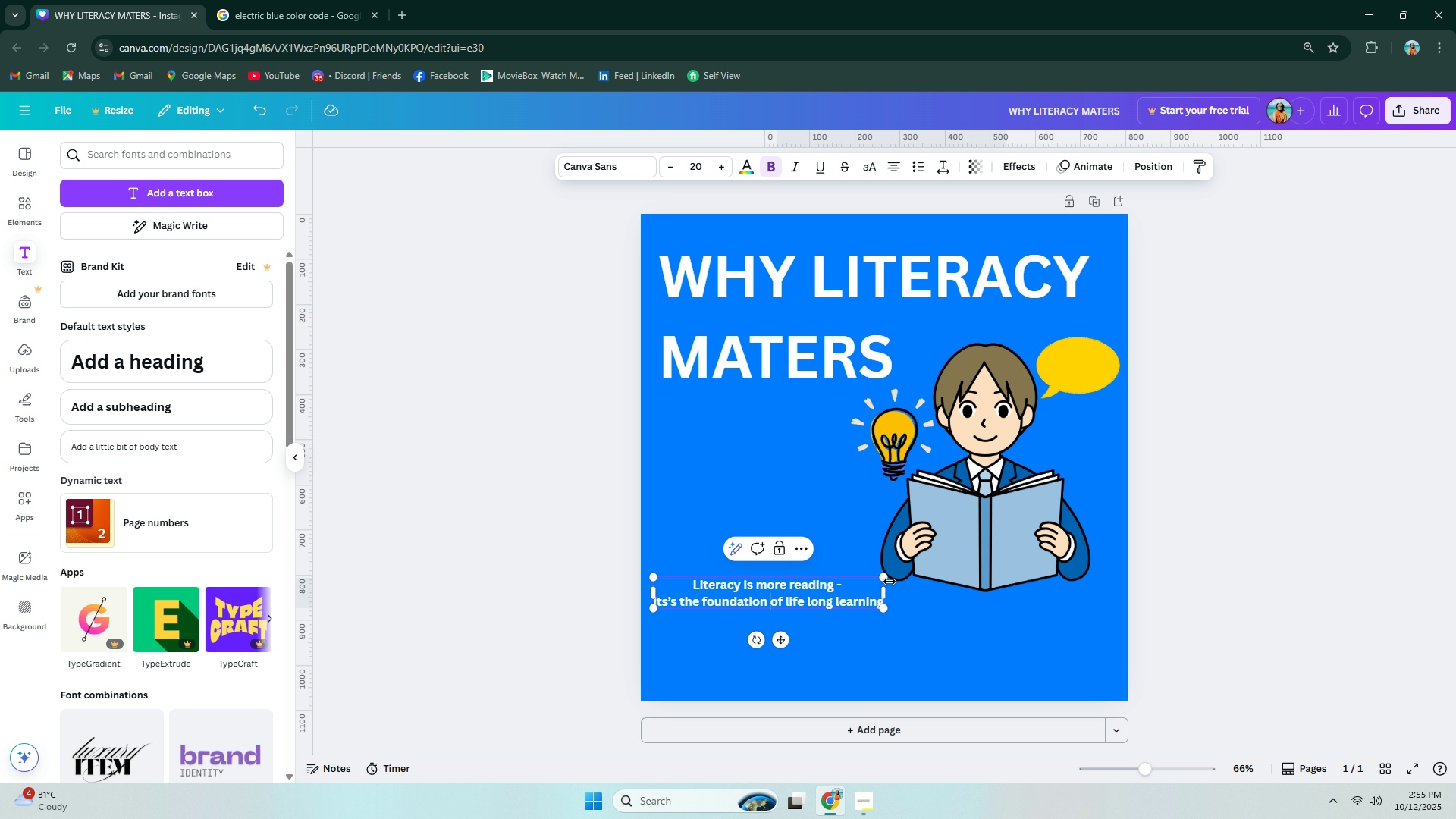 
key(Enter)
 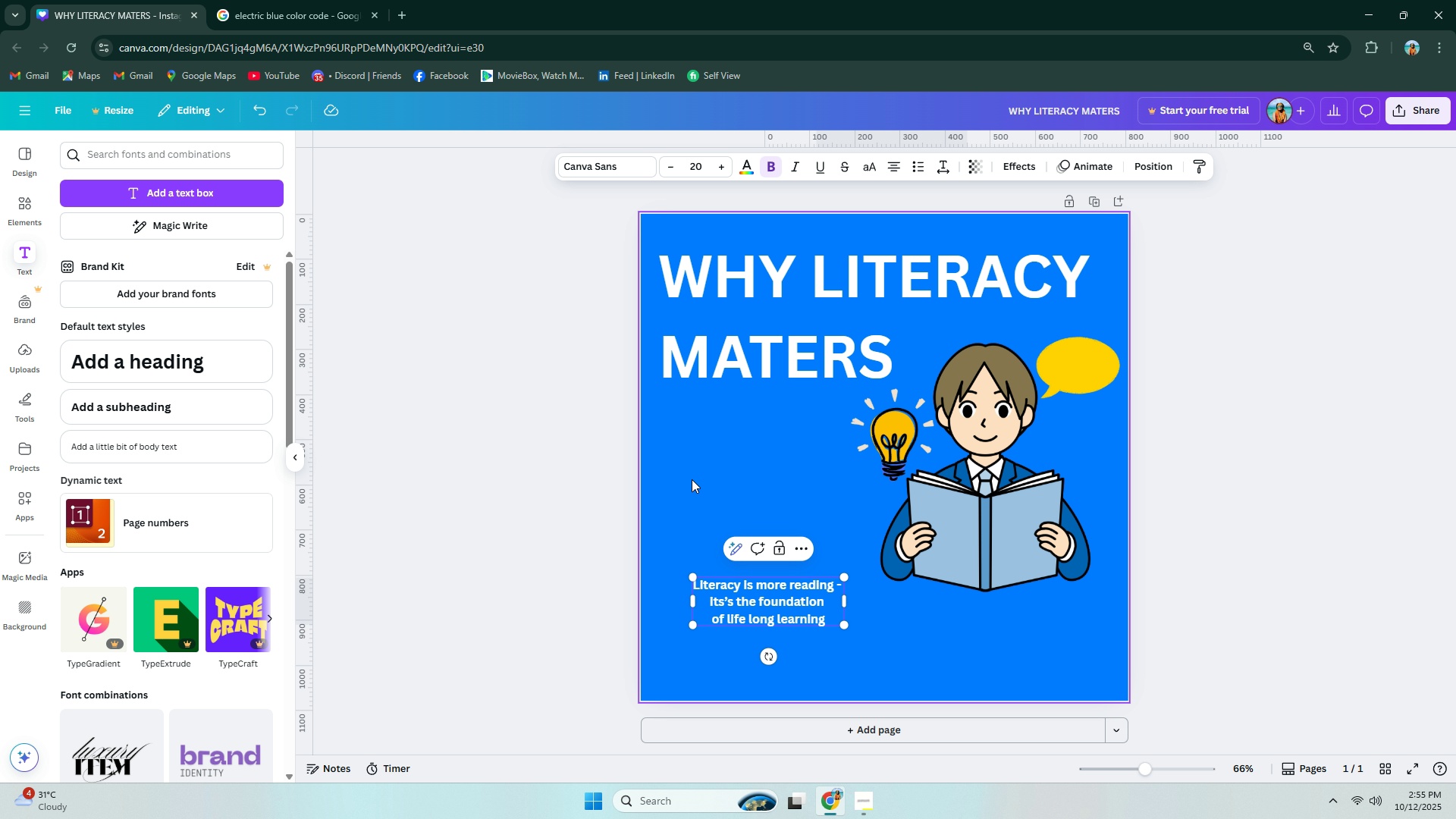 
left_click_drag(start_coordinate=[843, 626], to_coordinate=[915, 676])
 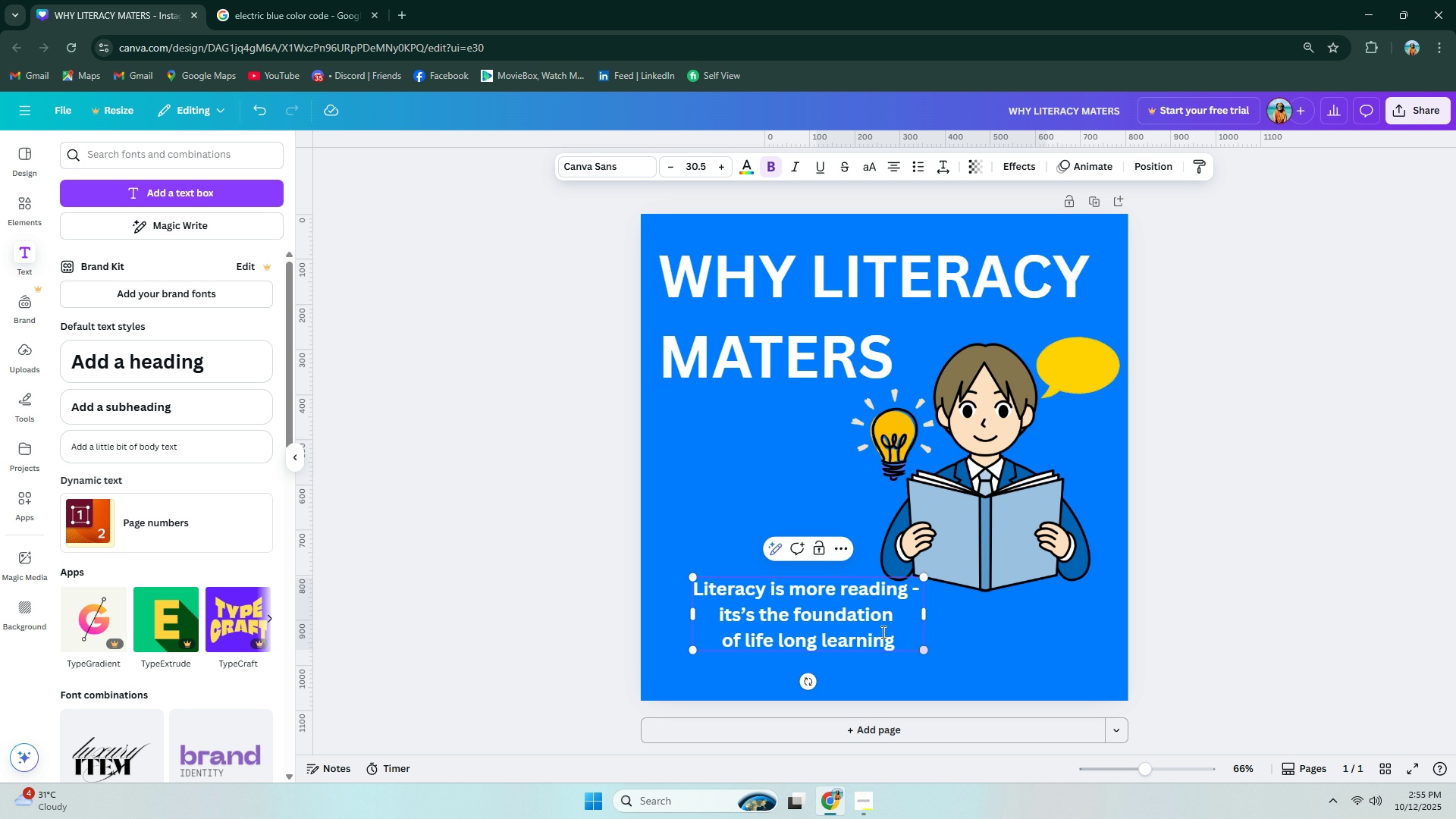 
left_click_drag(start_coordinate=[877, 628], to_coordinate=[836, 526])
 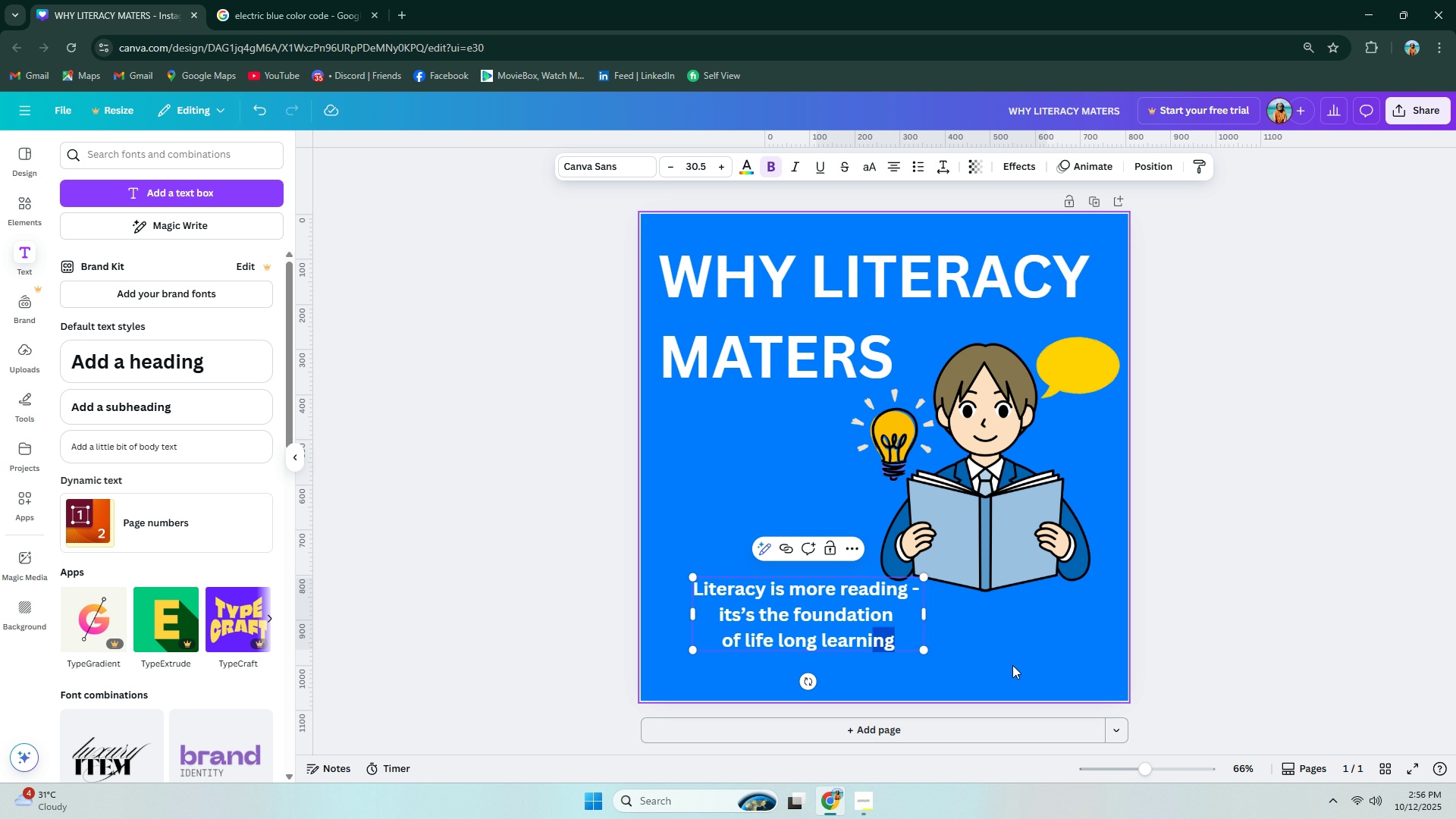 
left_click([1013, 665])
 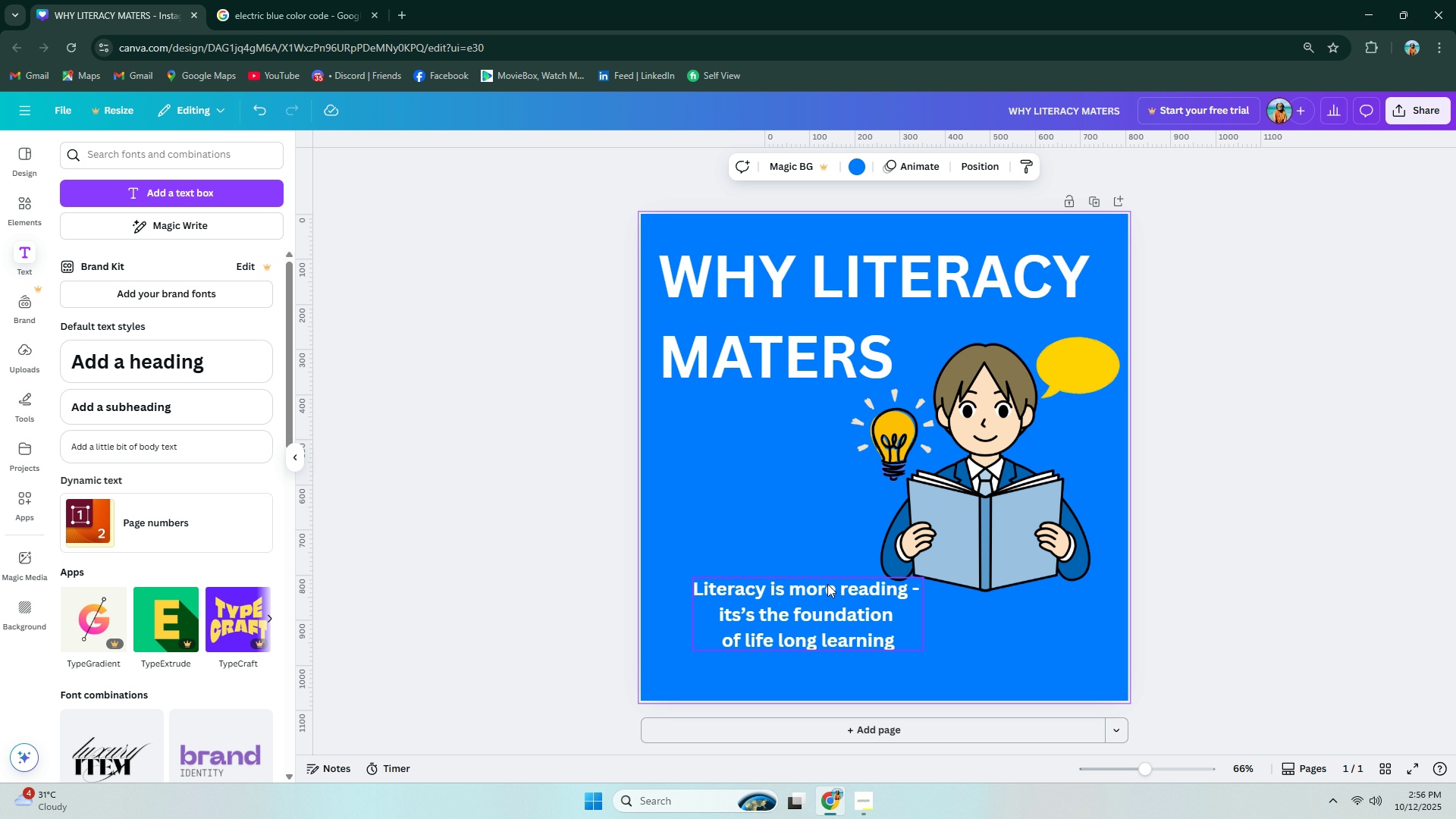 
left_click_drag(start_coordinate=[827, 584], to_coordinate=[783, 432])
 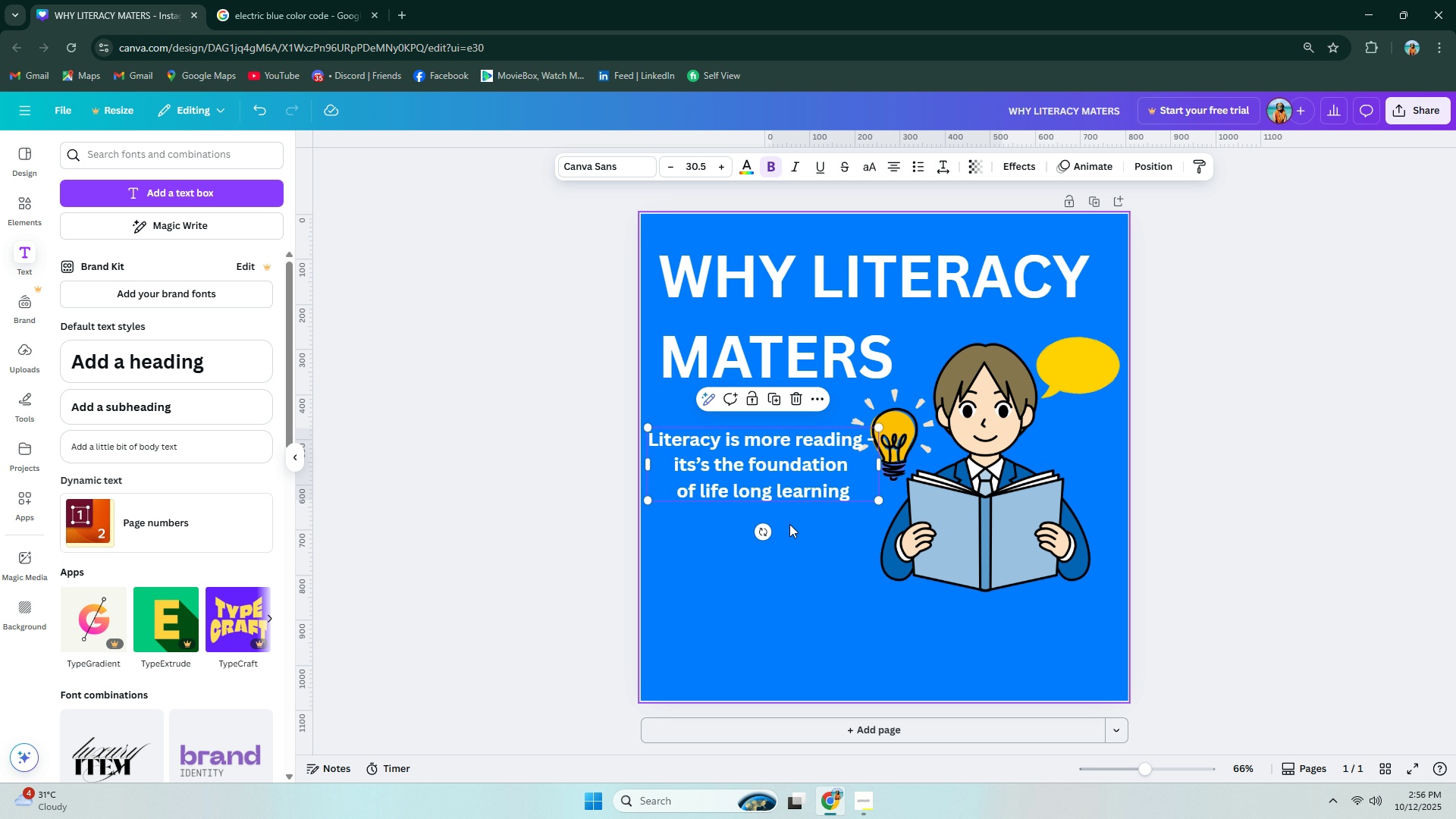 
key(Alt+AltLeft)
 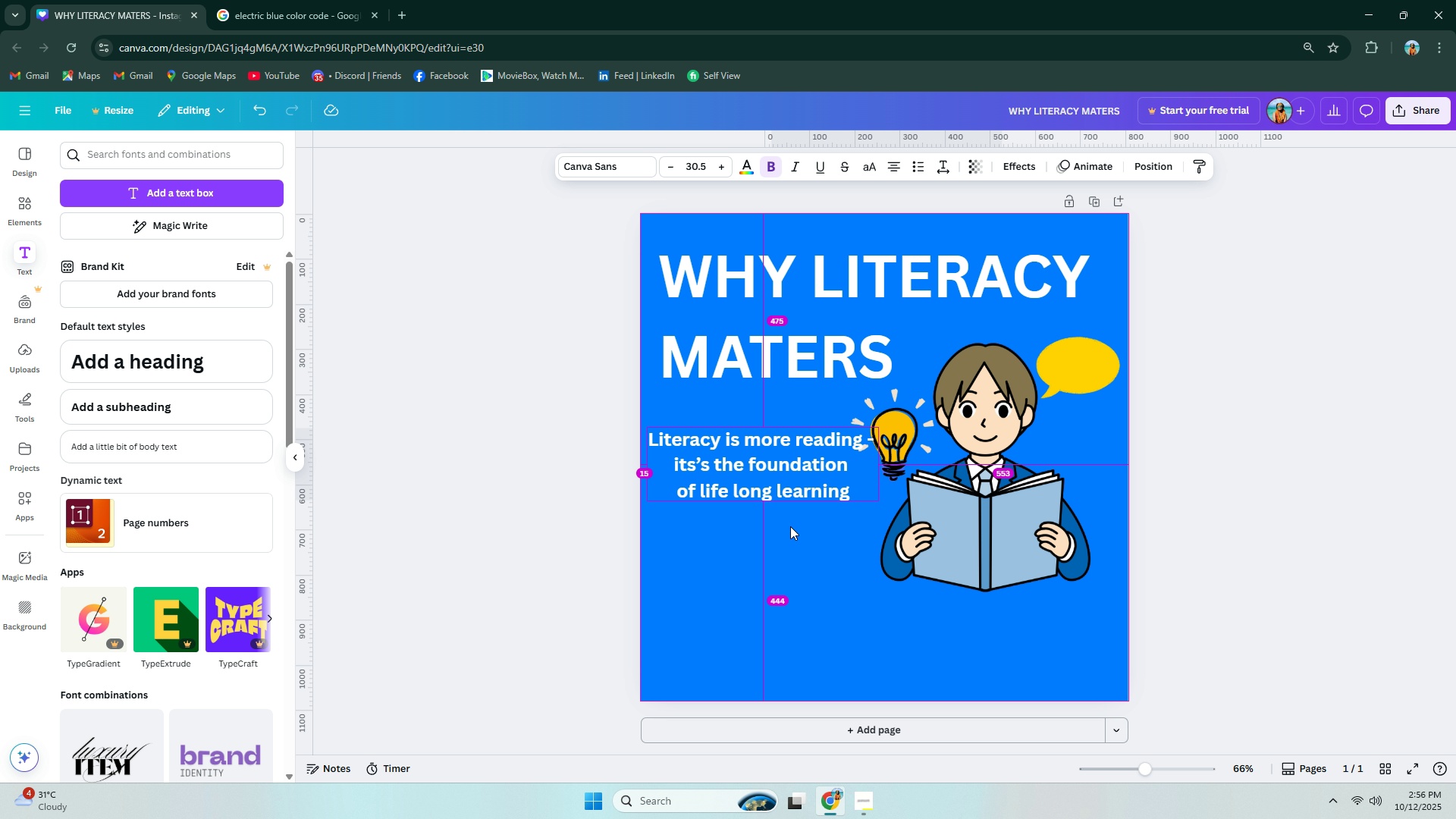 
key(Alt+Tab)